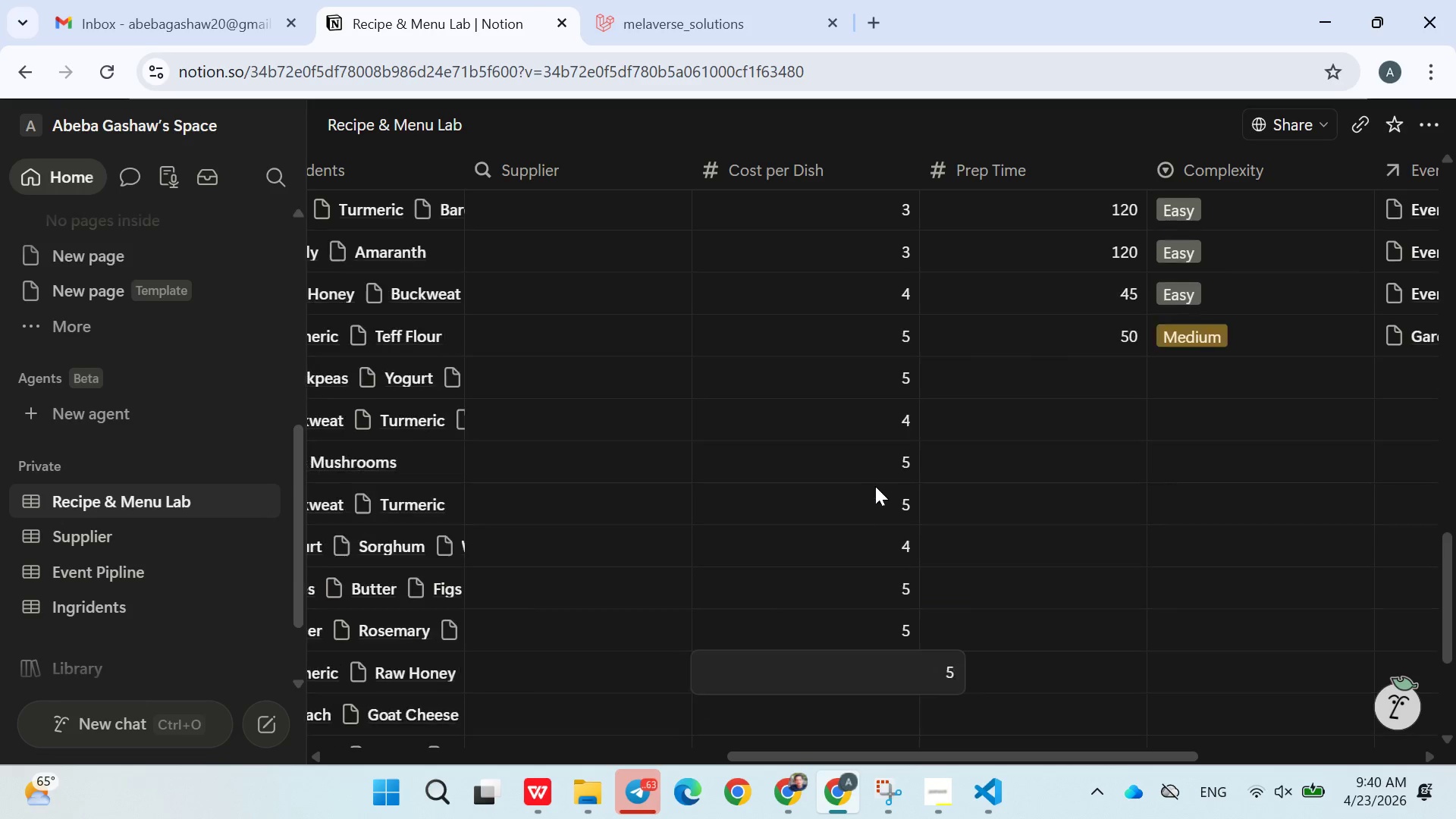 
key(Enter)
 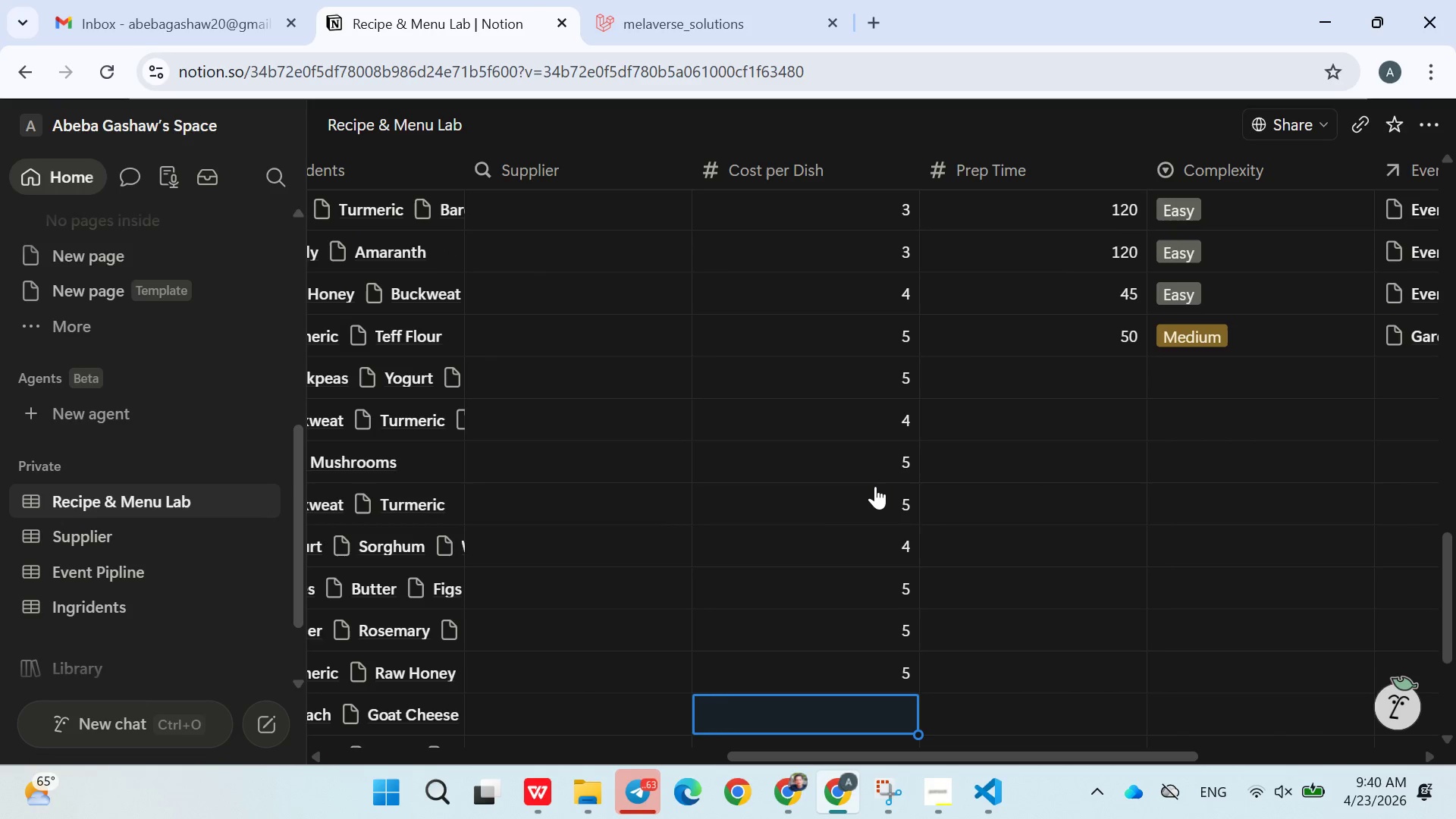 
key(4)
 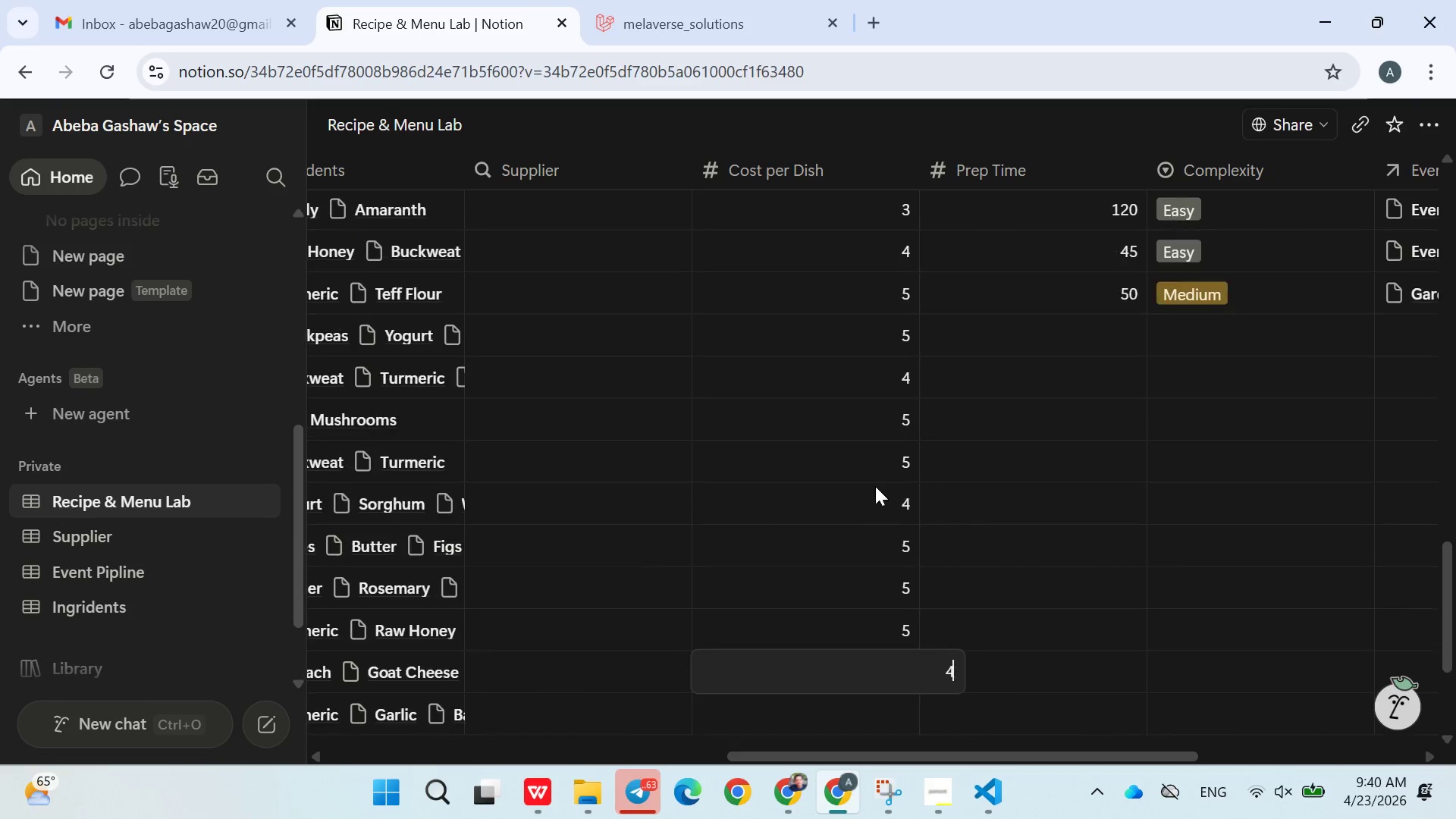 
key(Enter)
 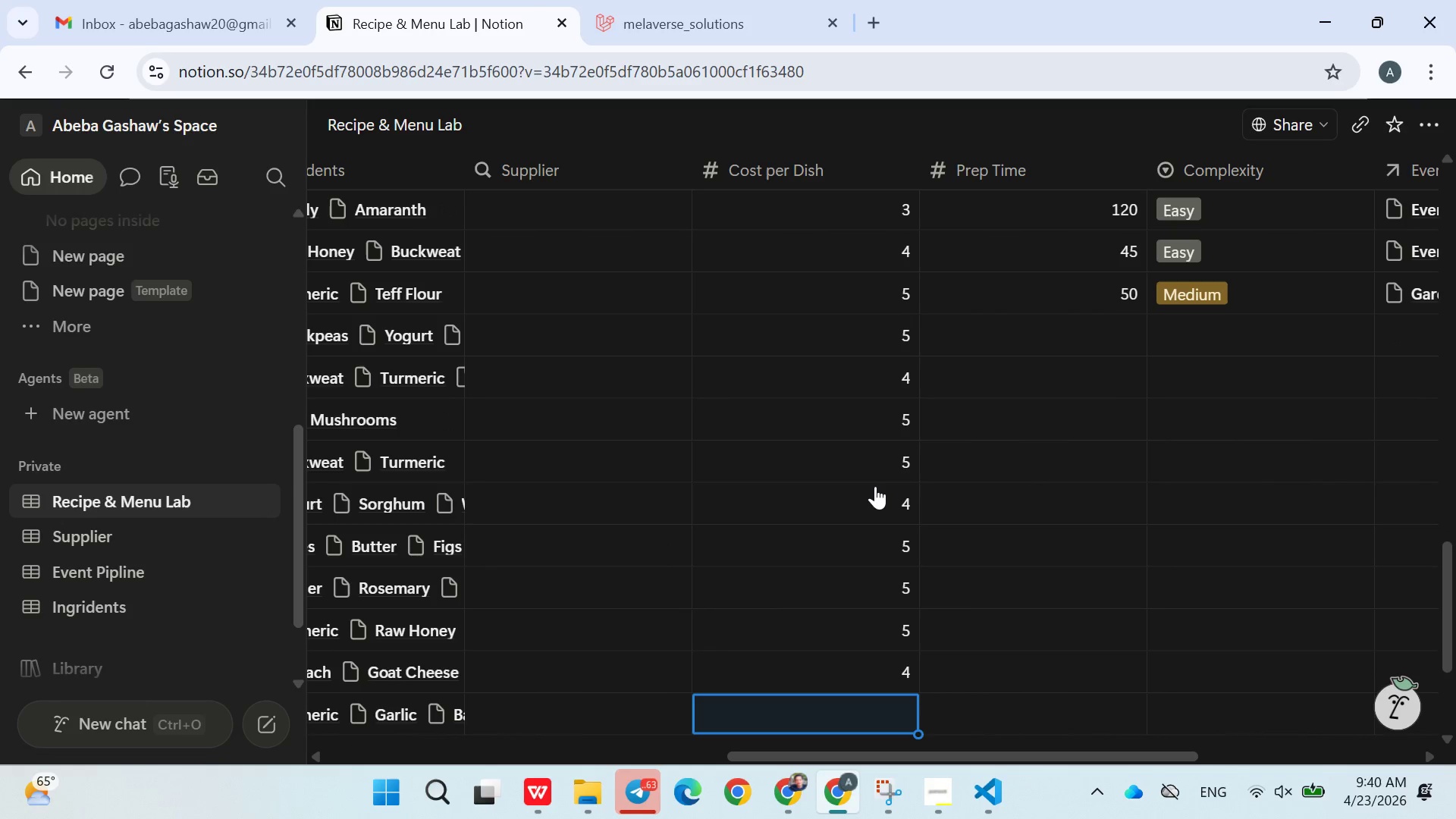 
key(6)
 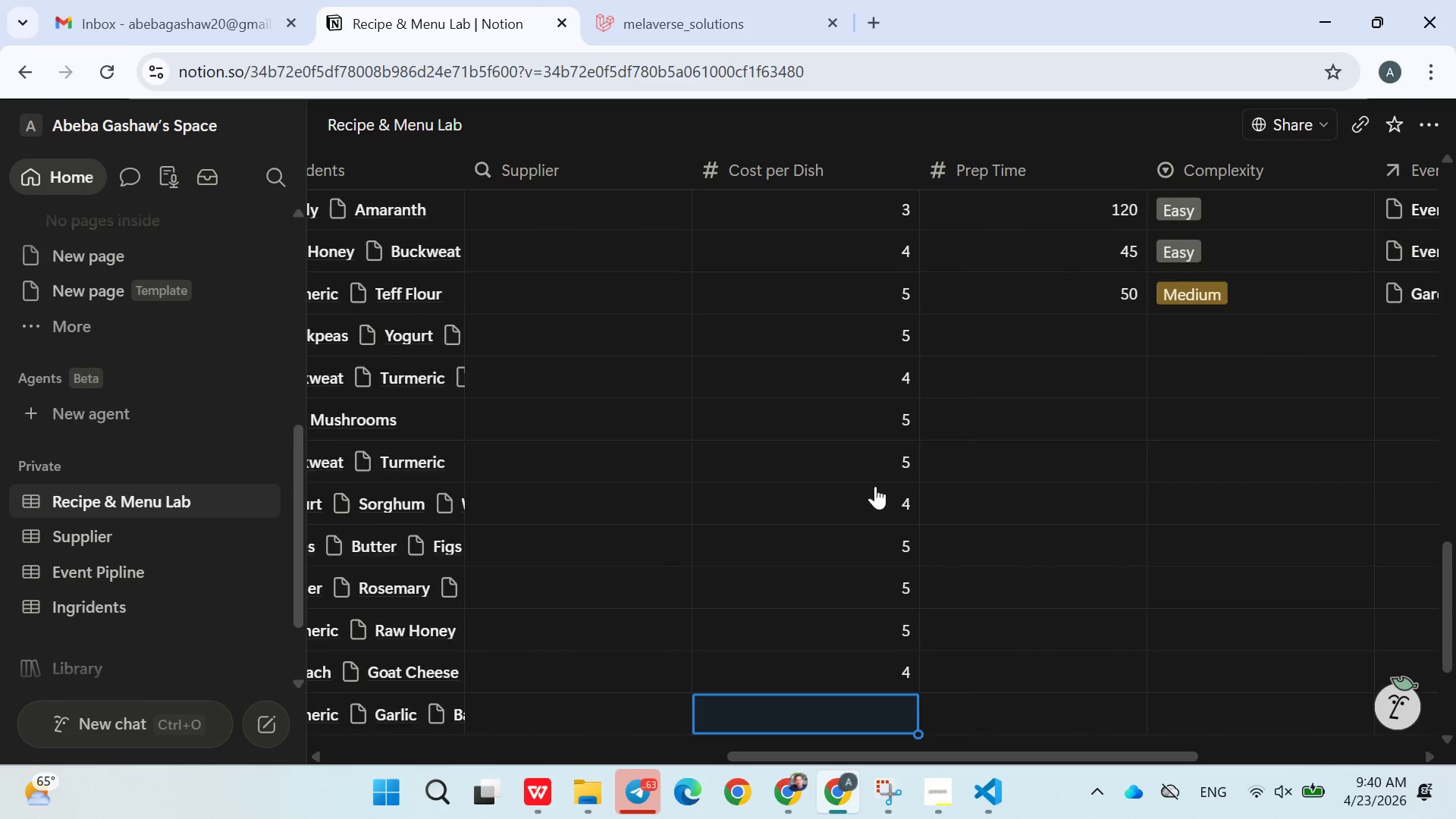 
key(Enter)
 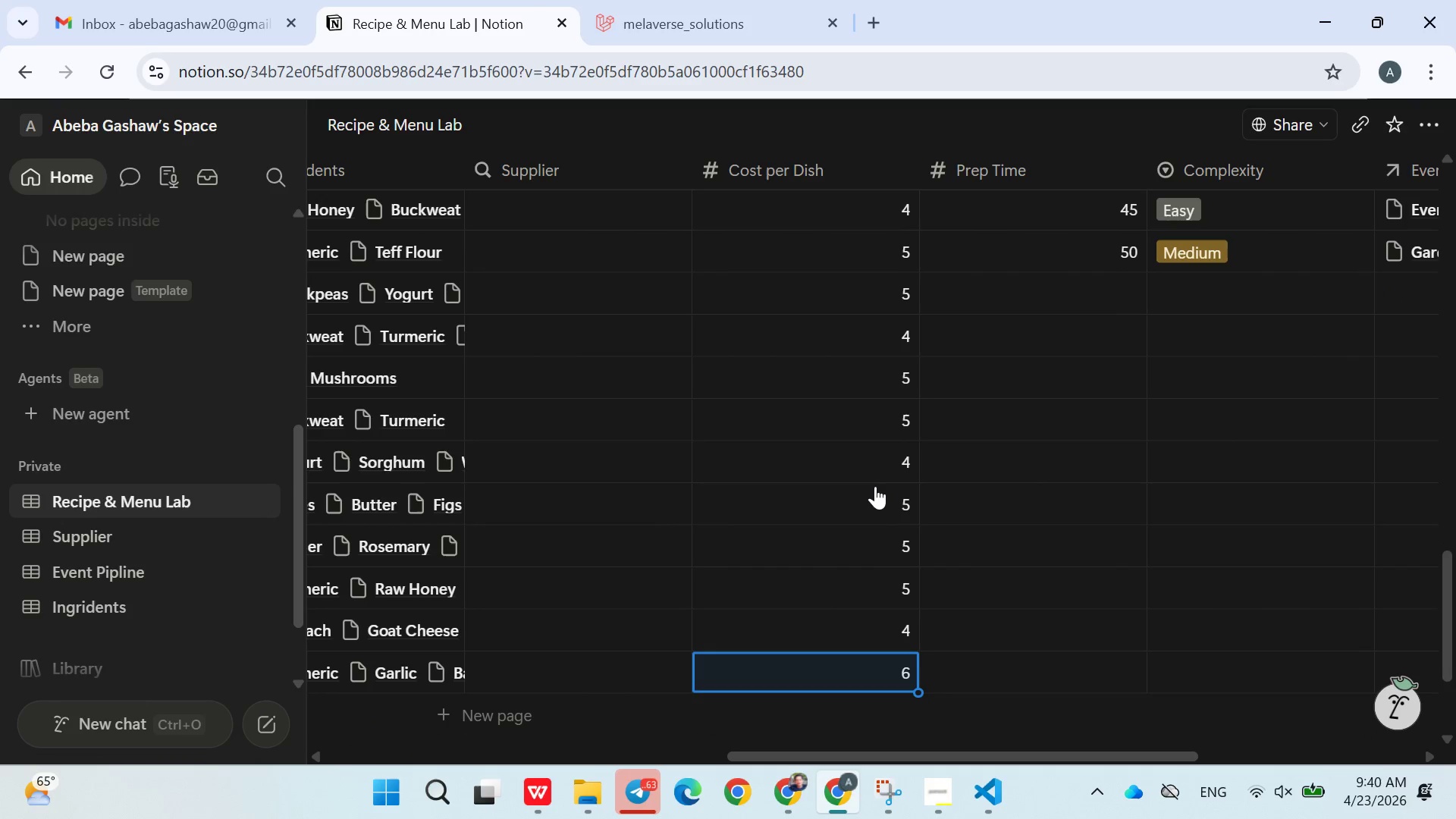 
key(6)
 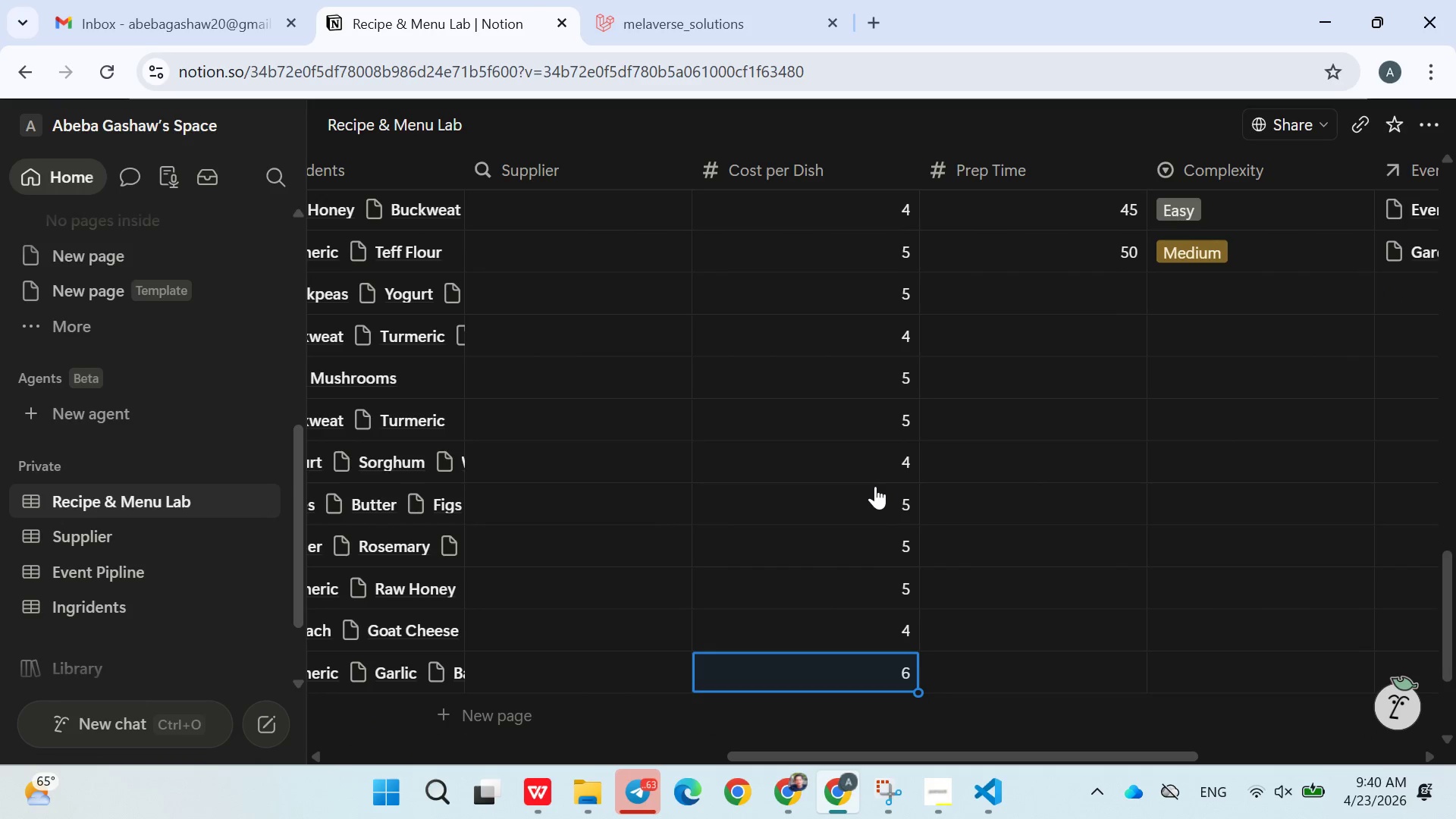 
key(Enter)
 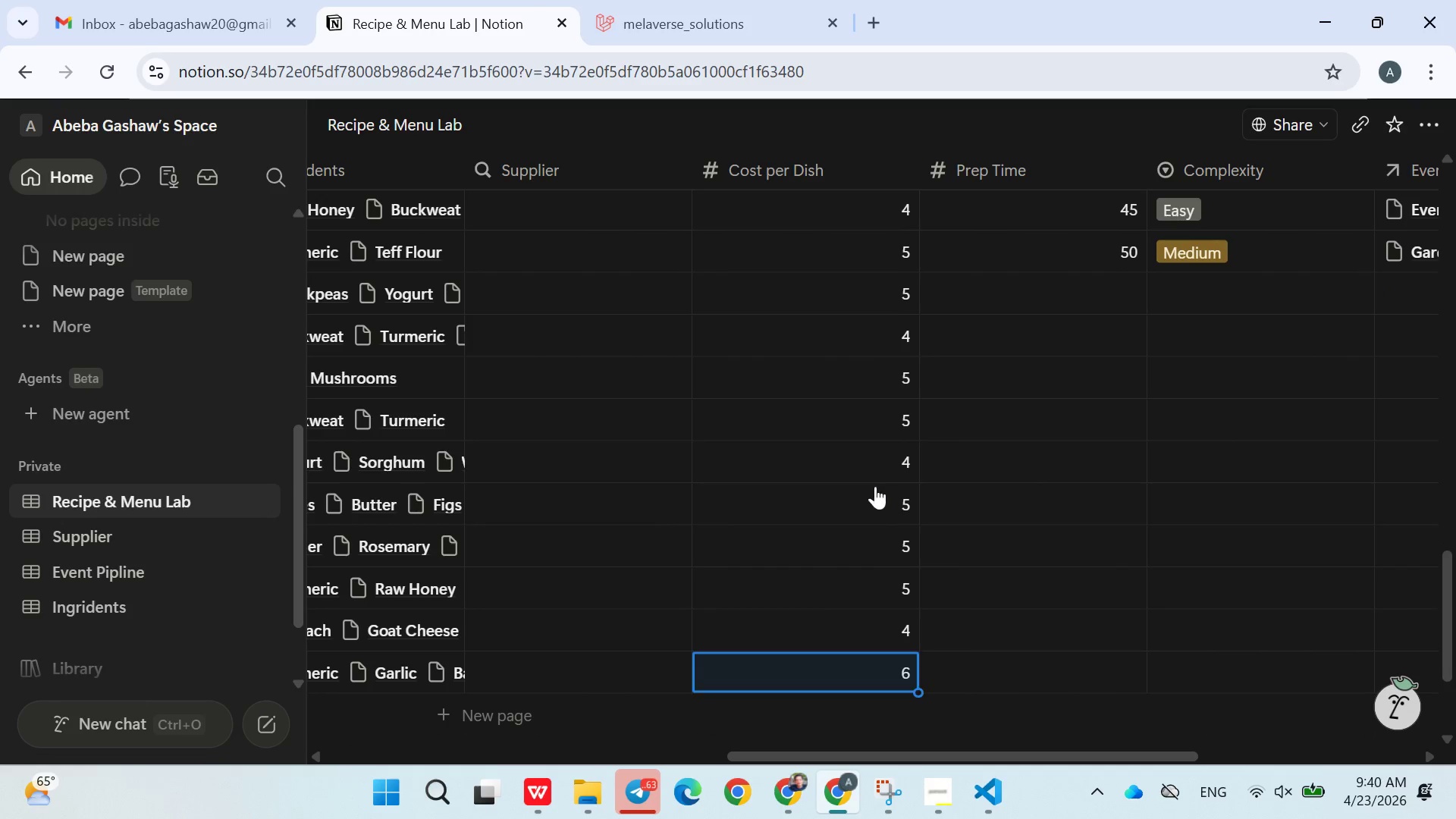 
key(6)
 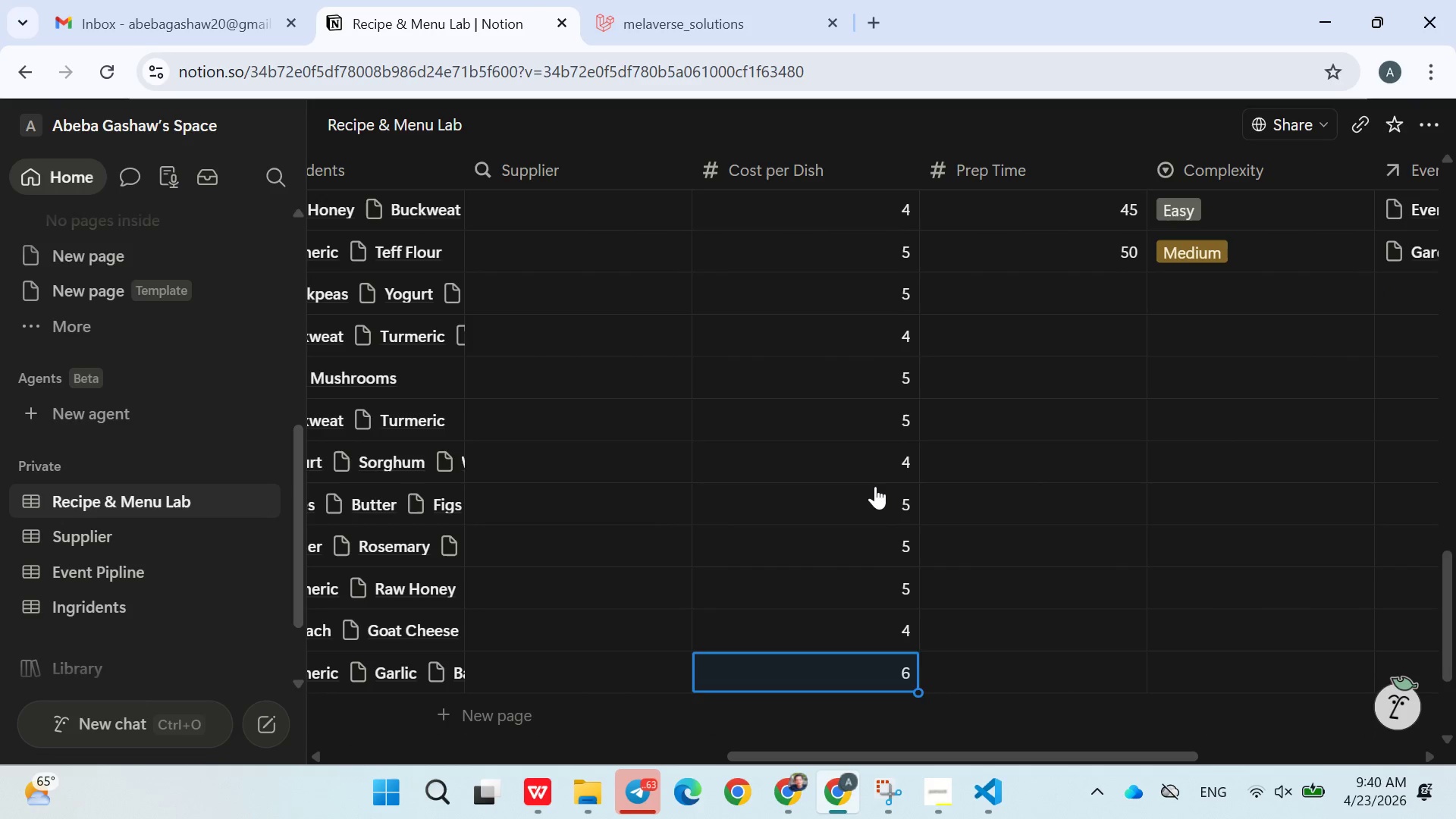 
key(Enter)
 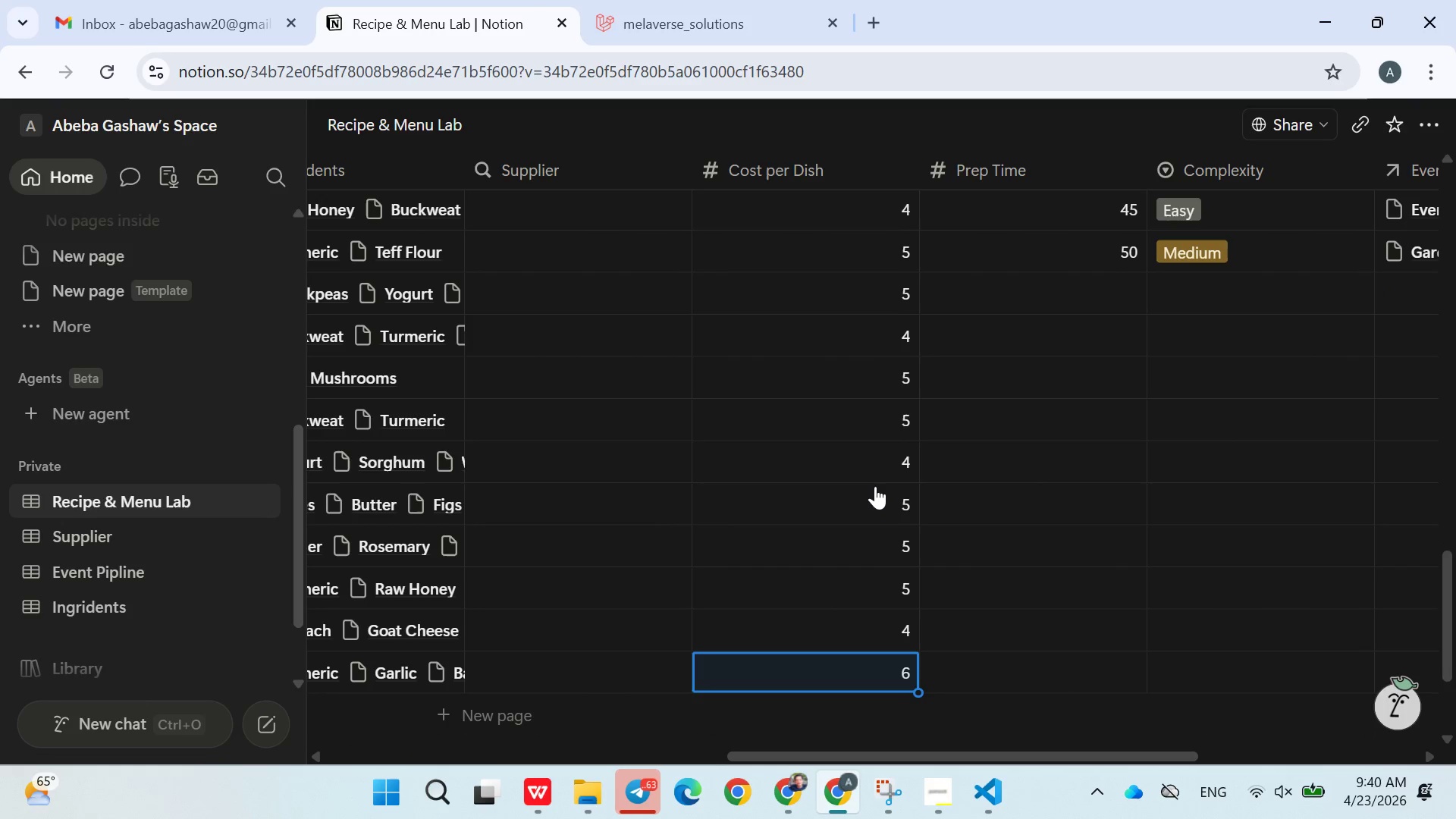 
key(Enter)
 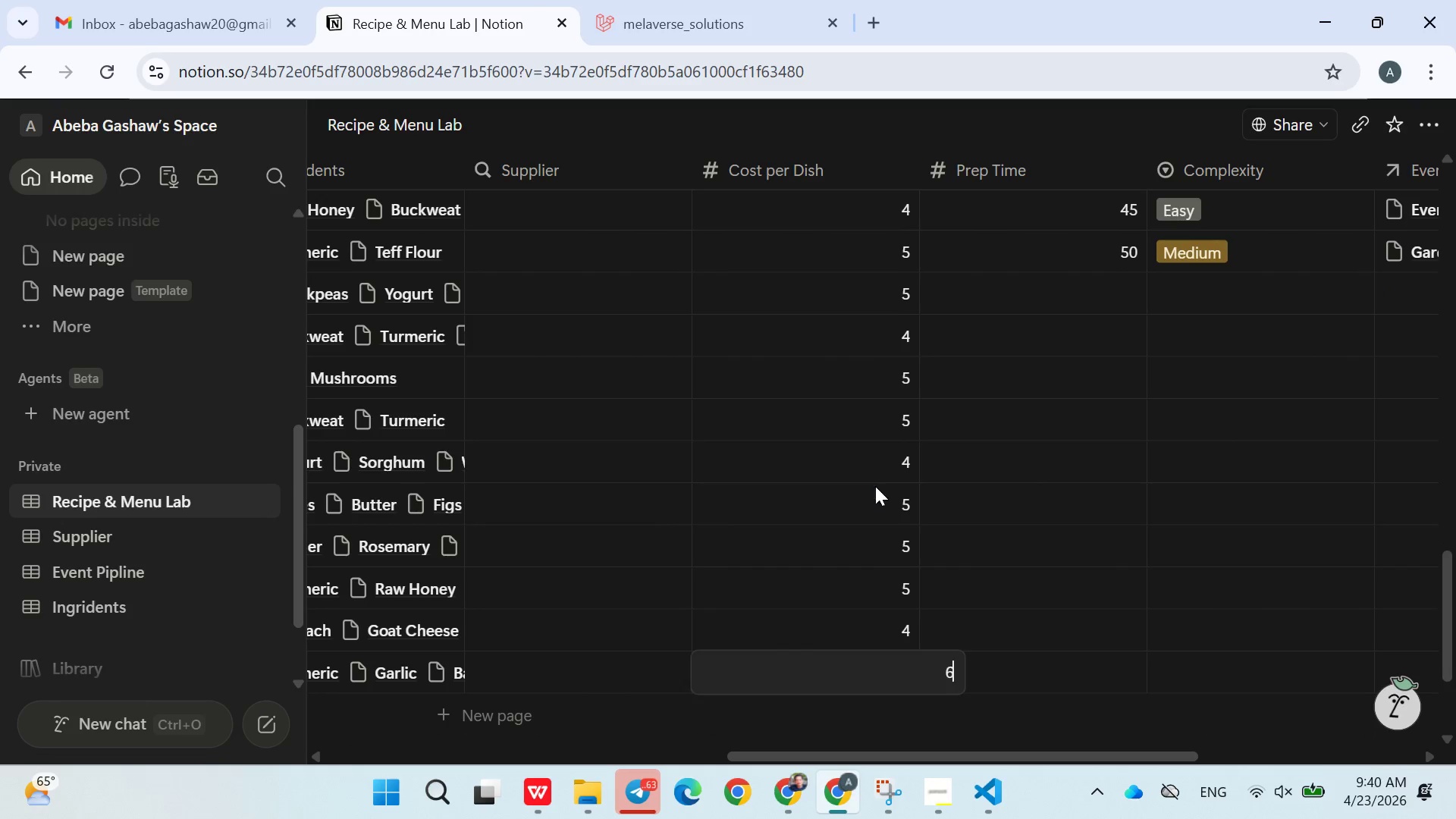 
key(Enter)
 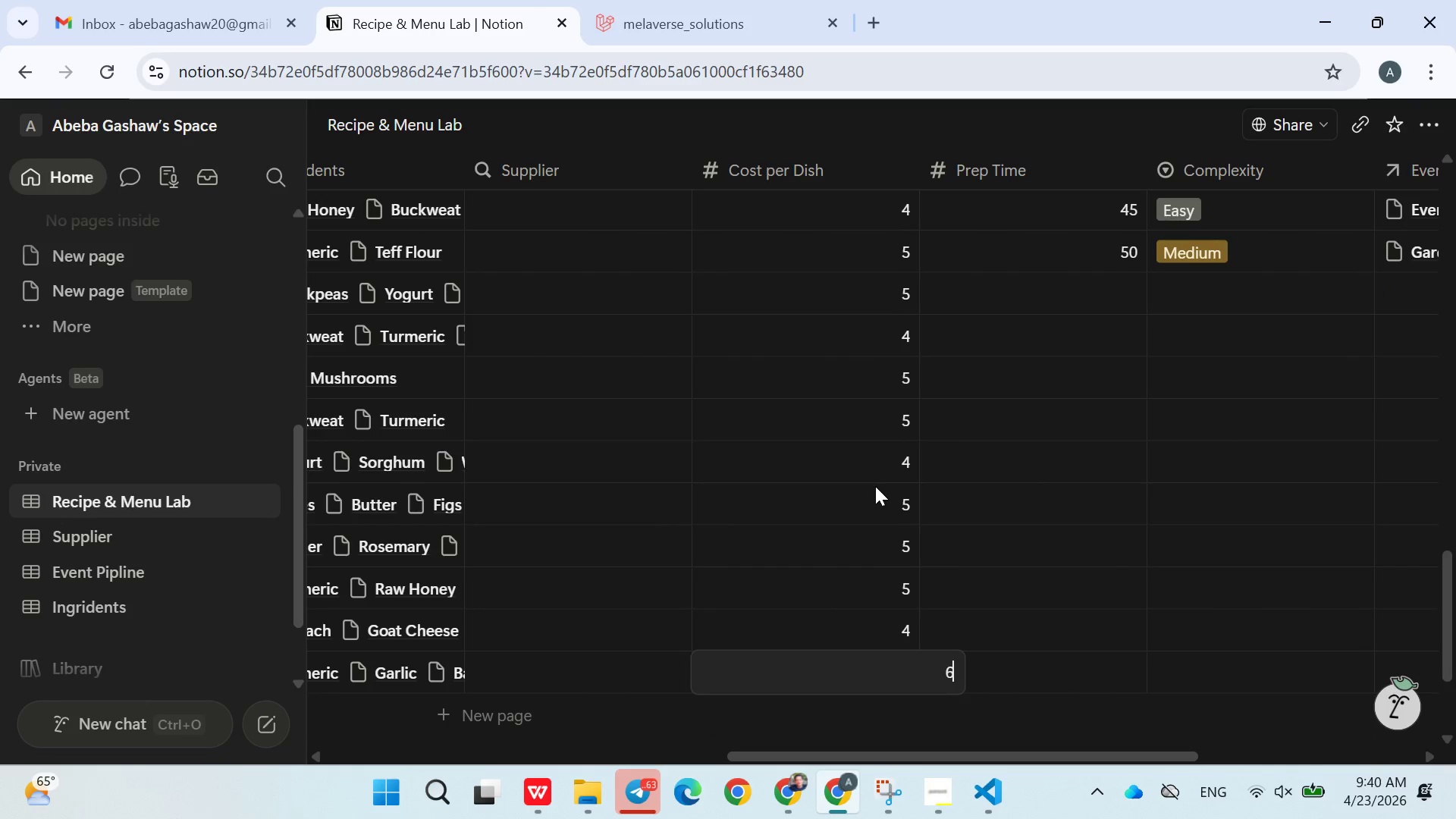 
key(Enter)
 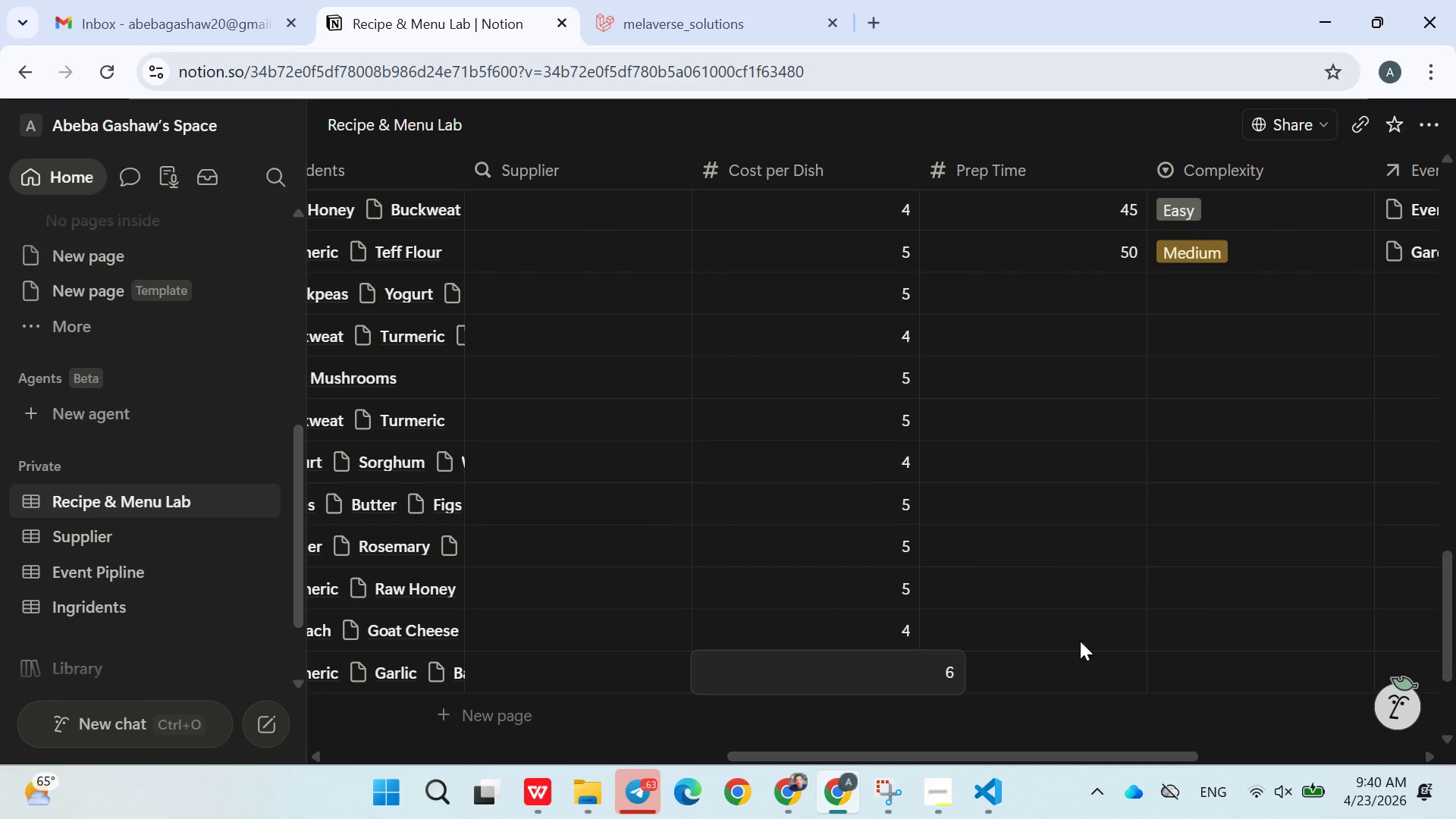 
left_click([1087, 683])
 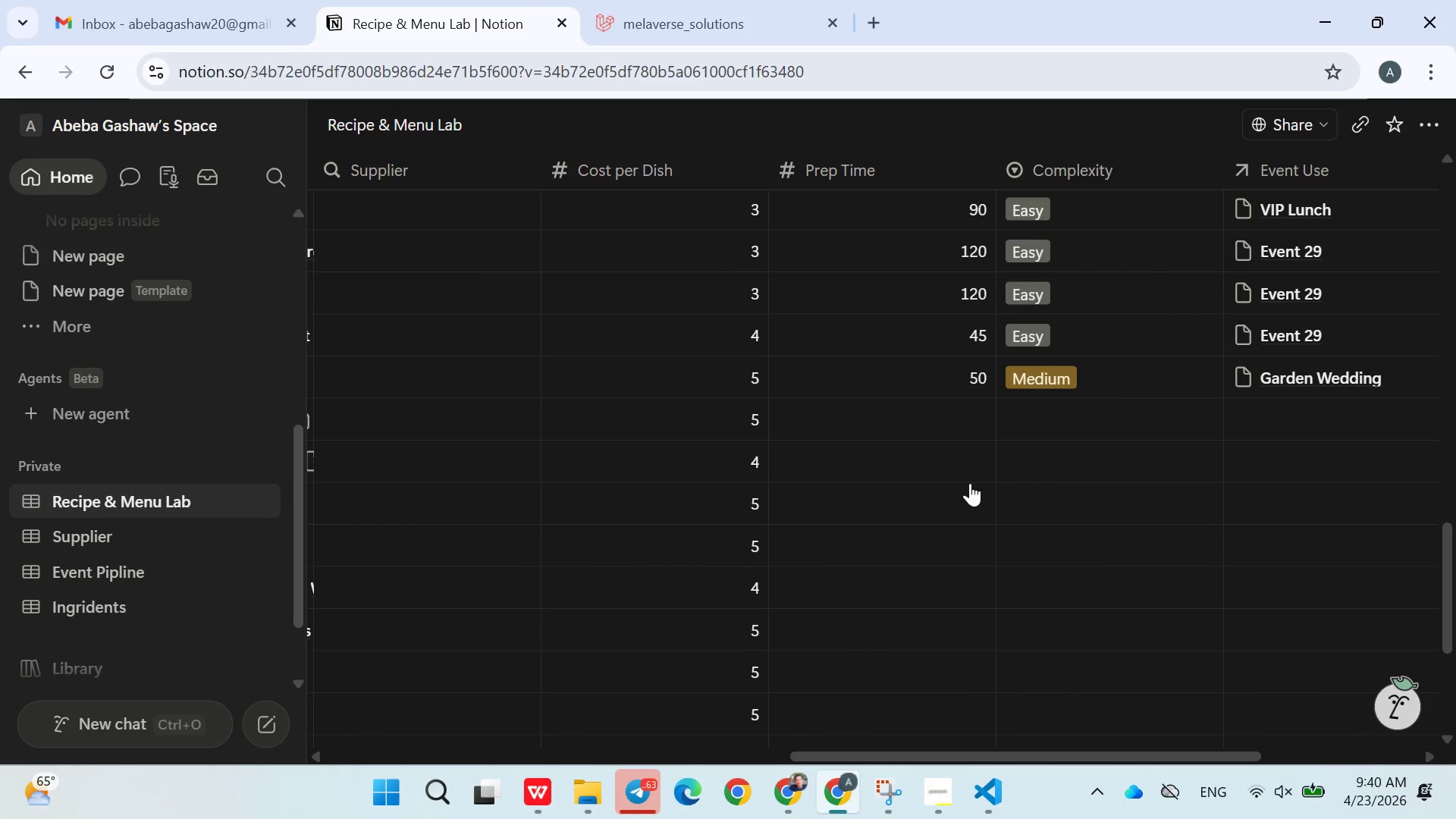 
left_click([956, 430])
 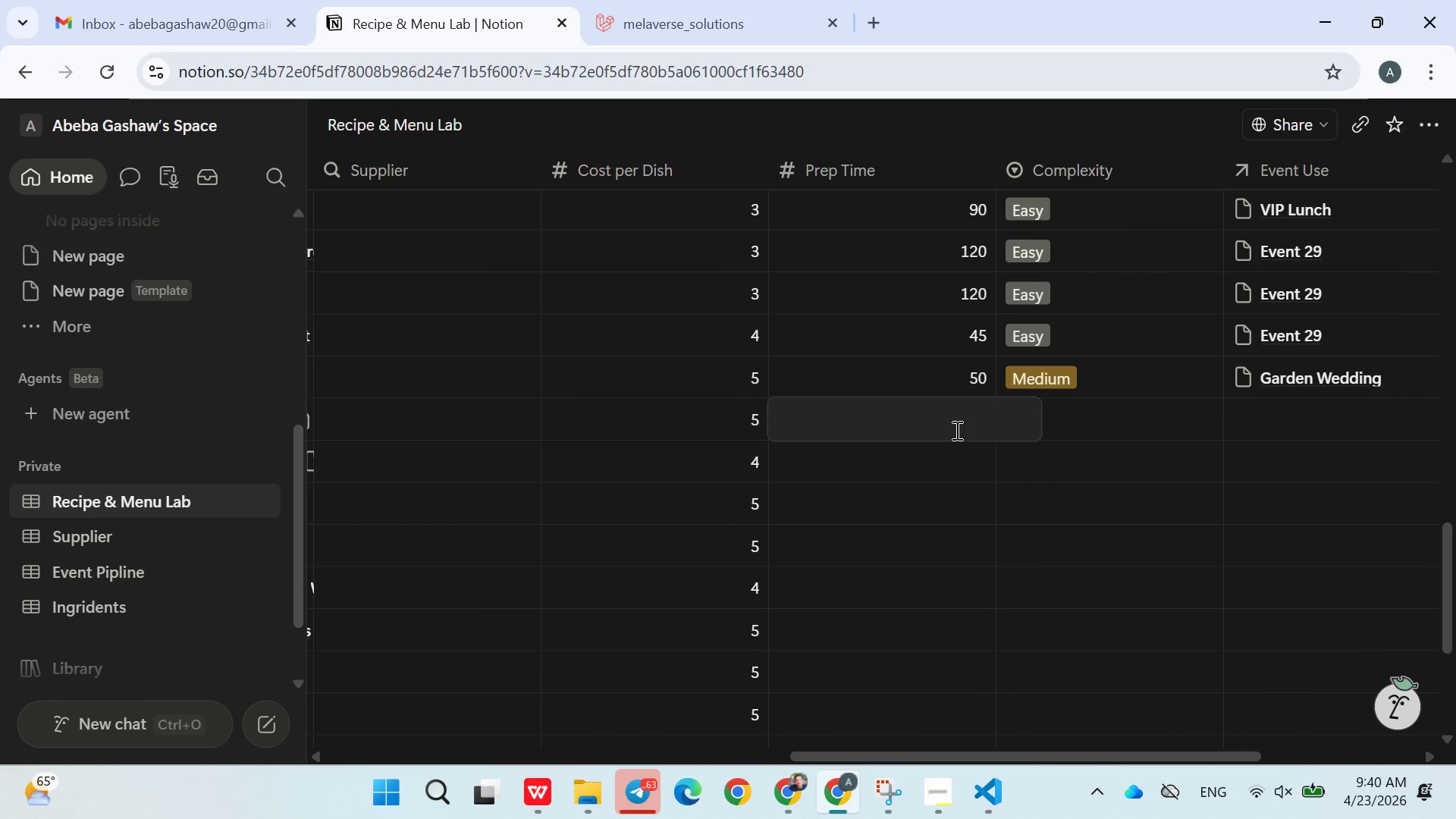 
type(120)
 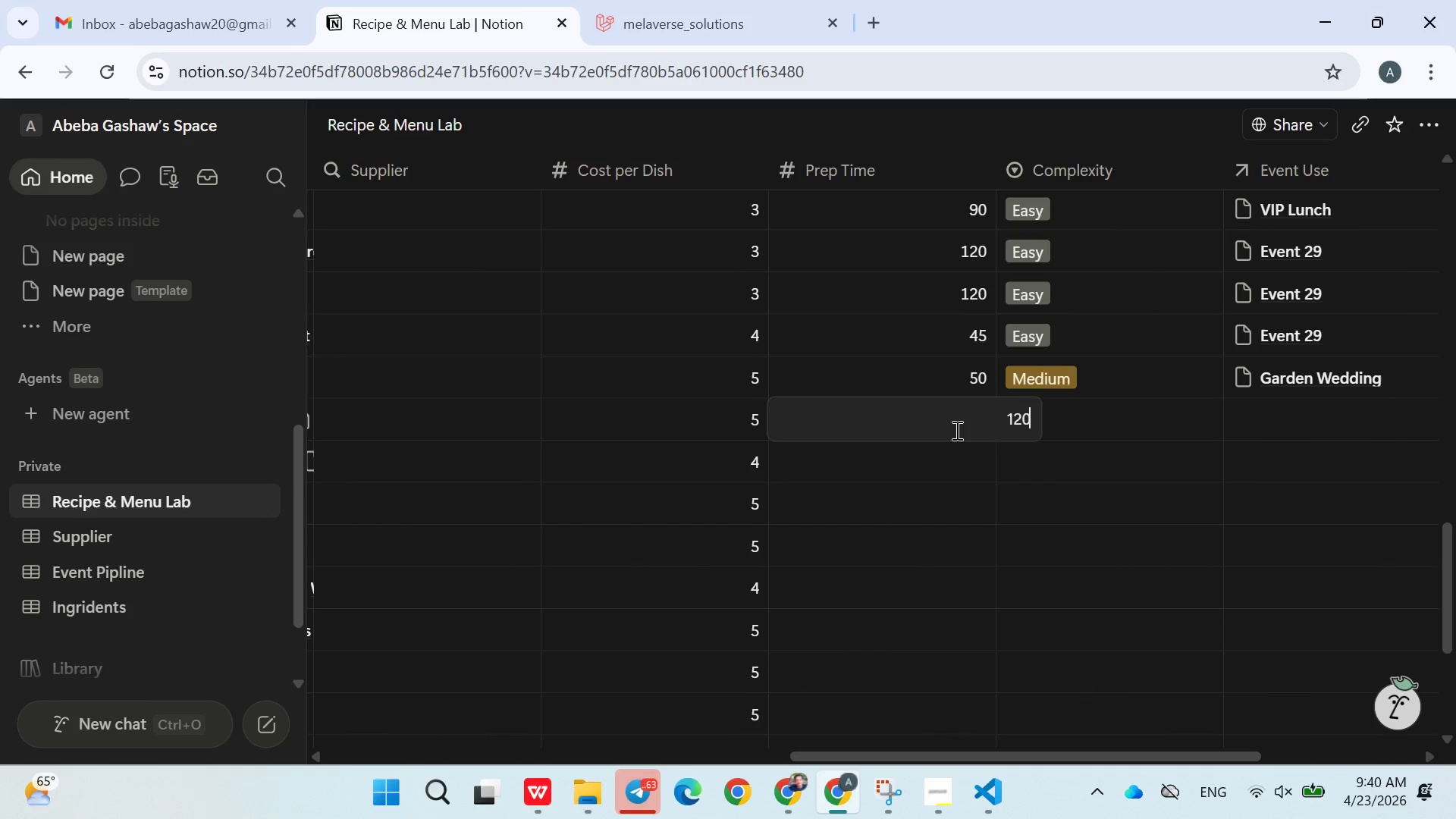 
key(Enter)
 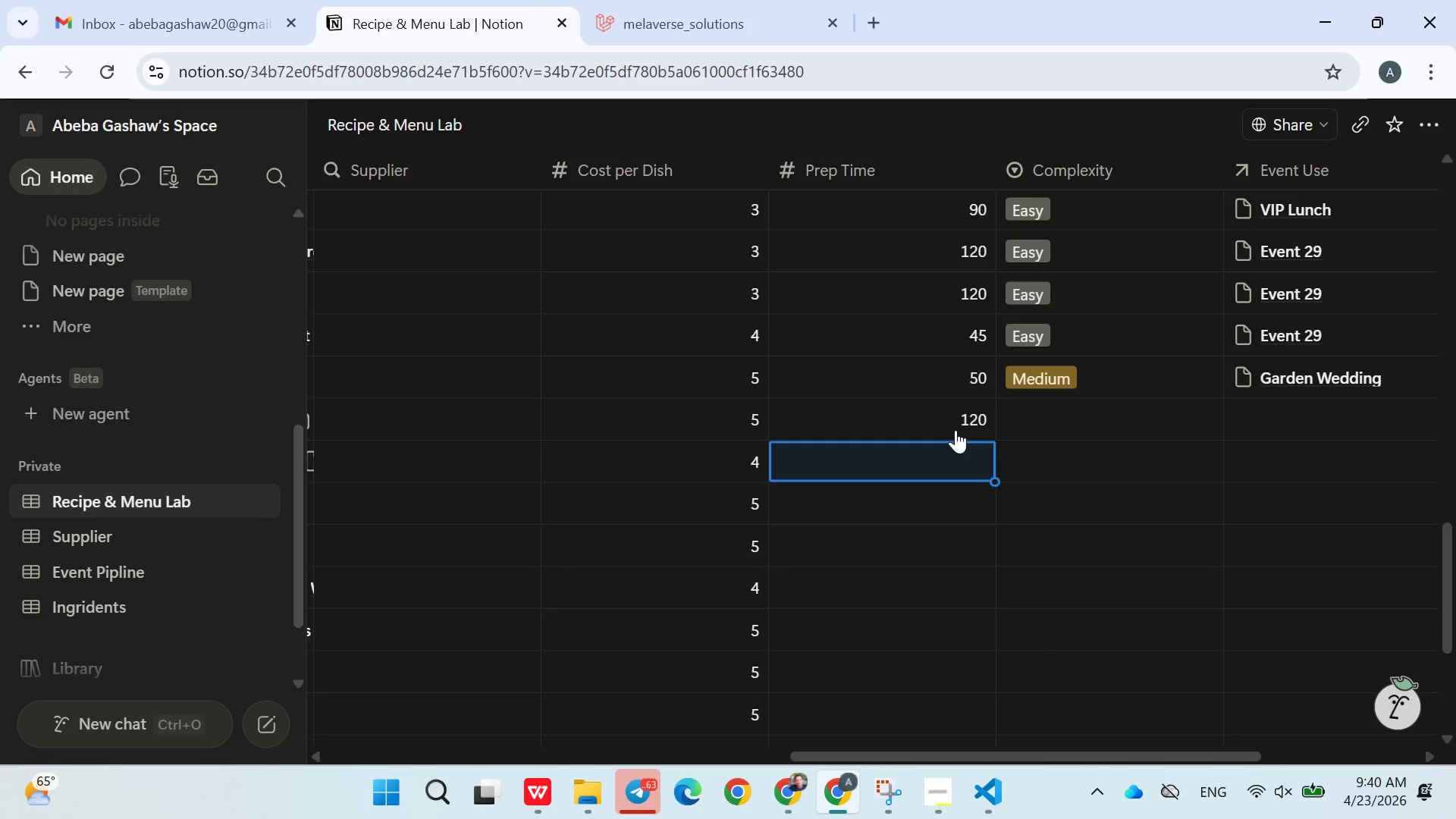 
type(90)
 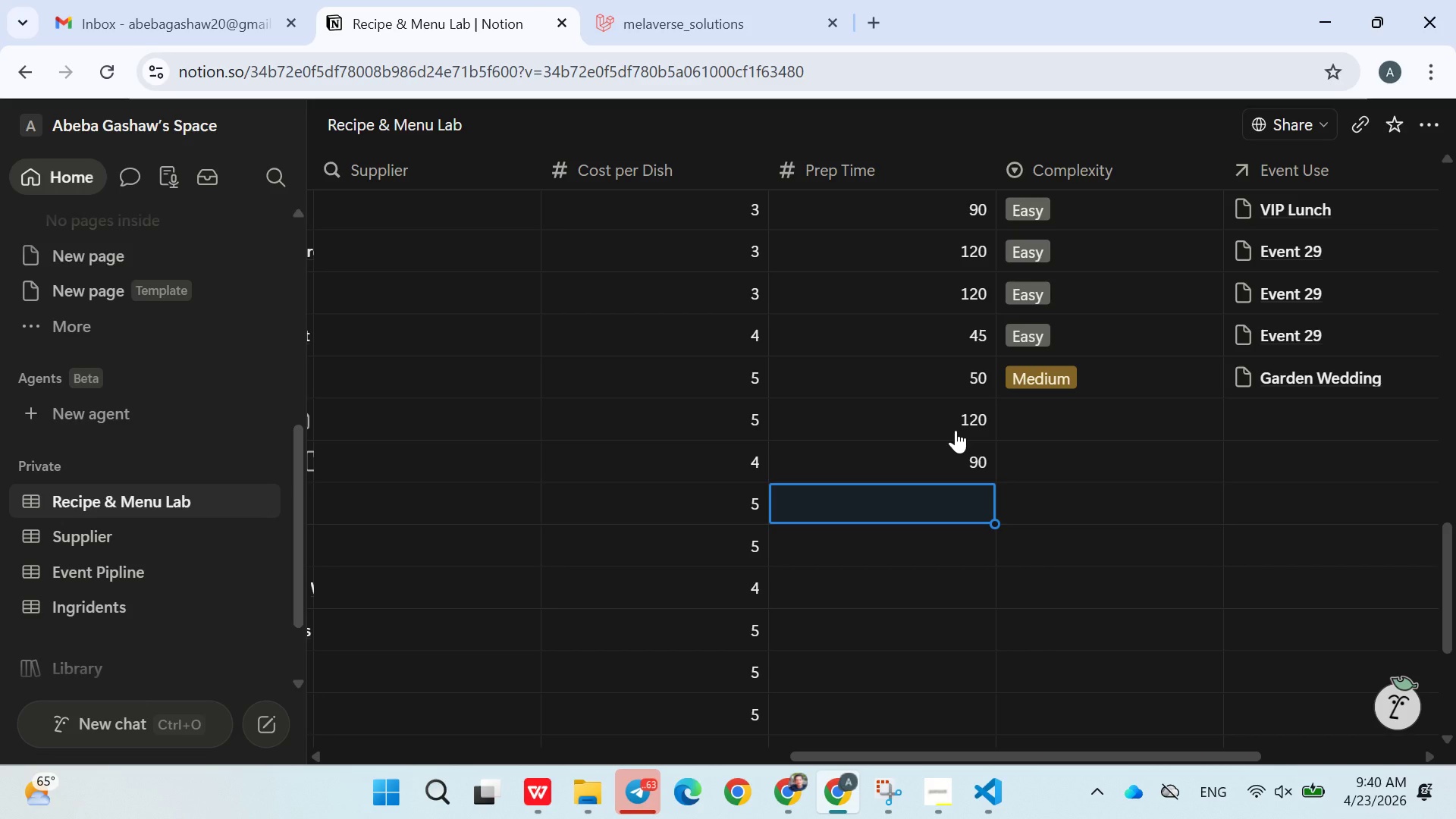 
key(Enter)
 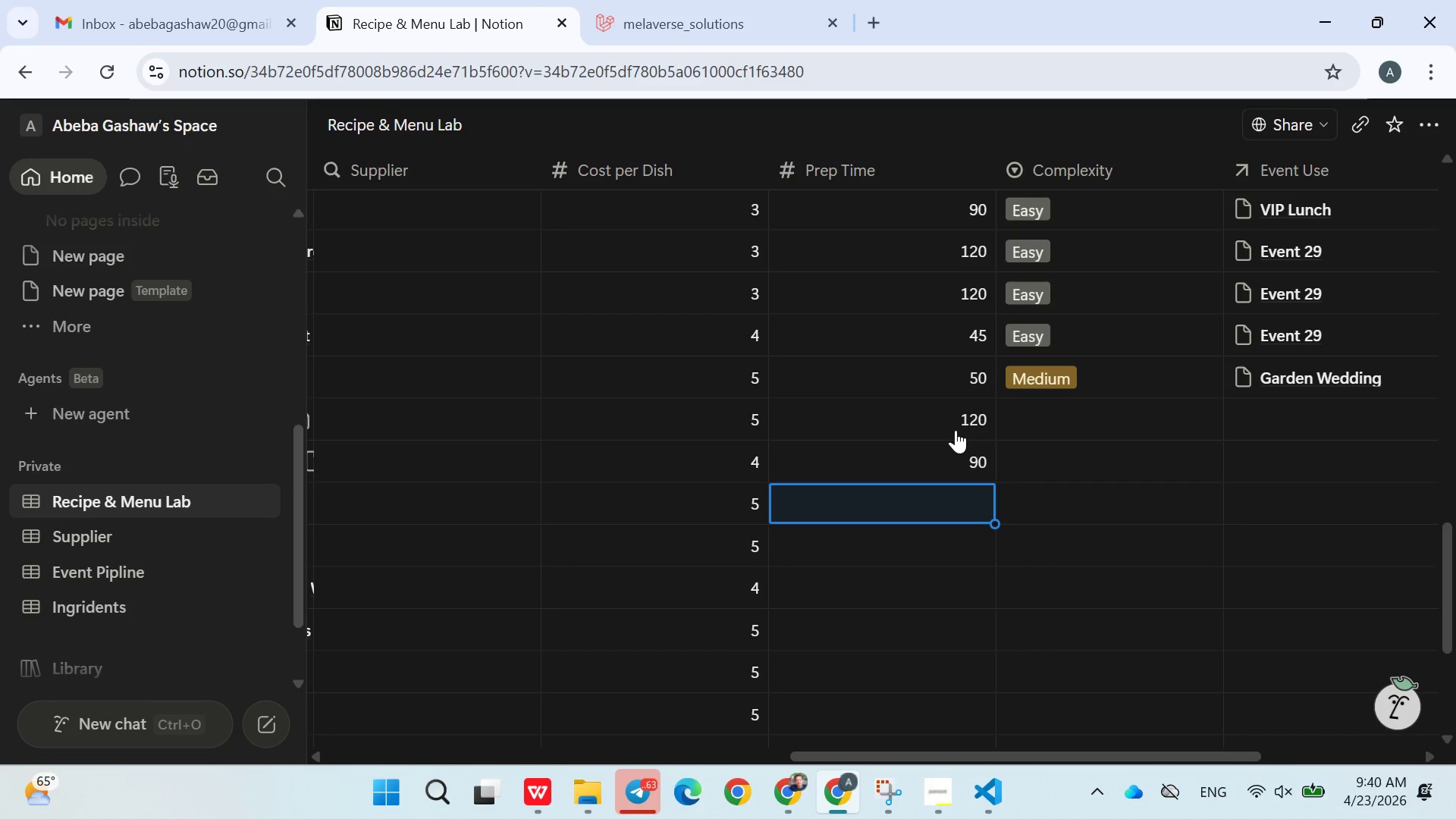 
type(80)
 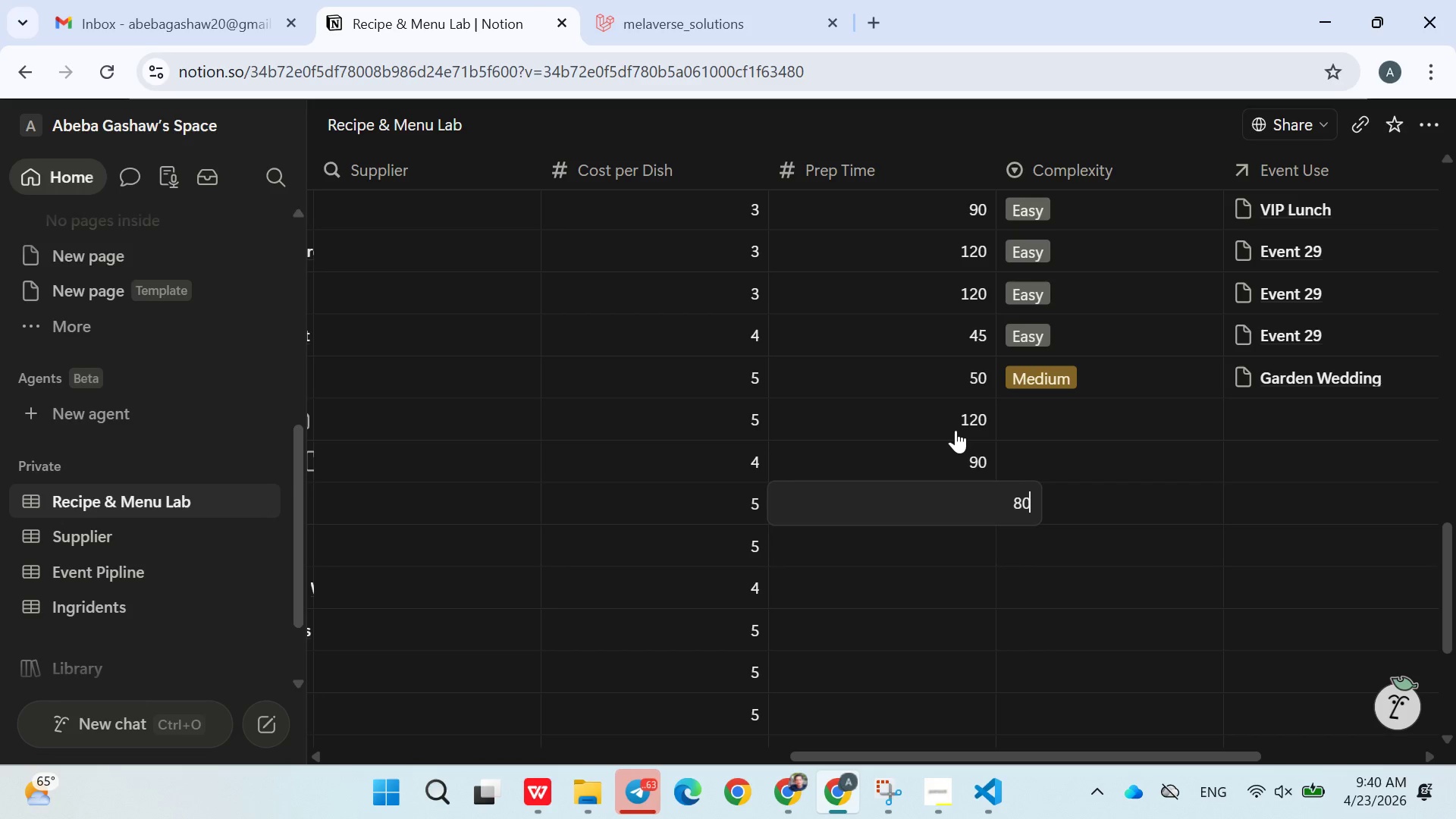 
key(Enter)
 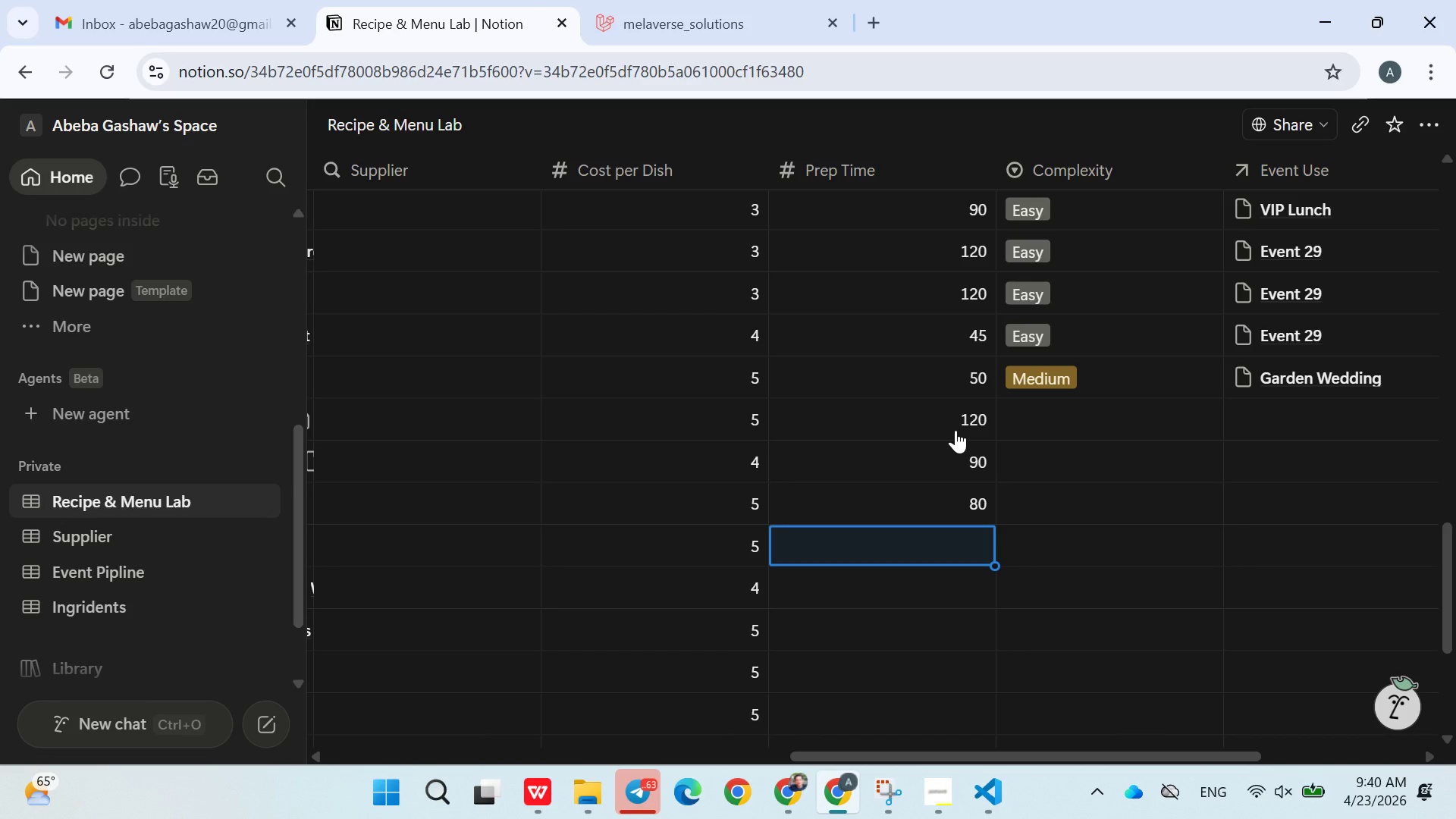 
type(45)
 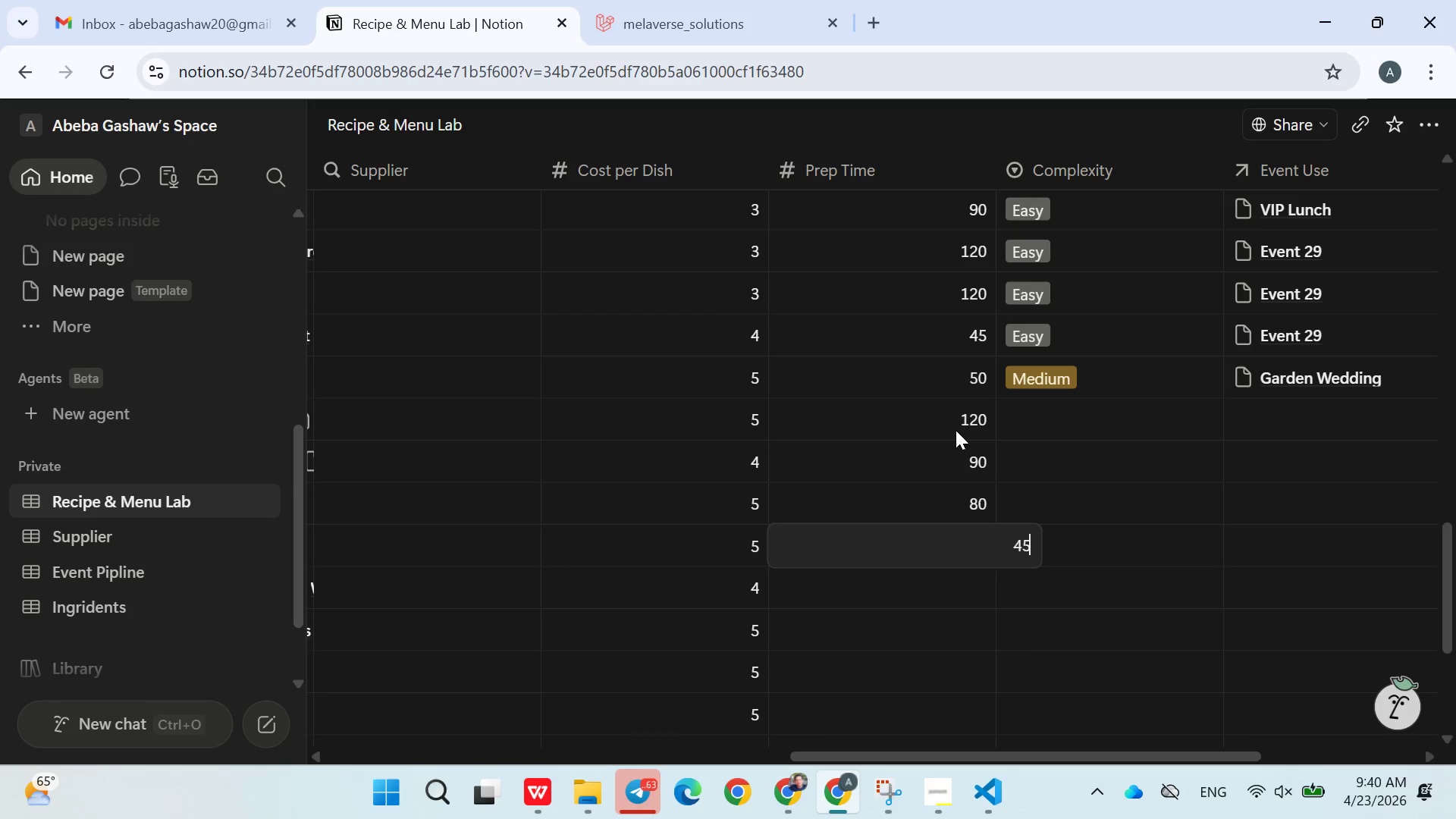 
key(Enter)
 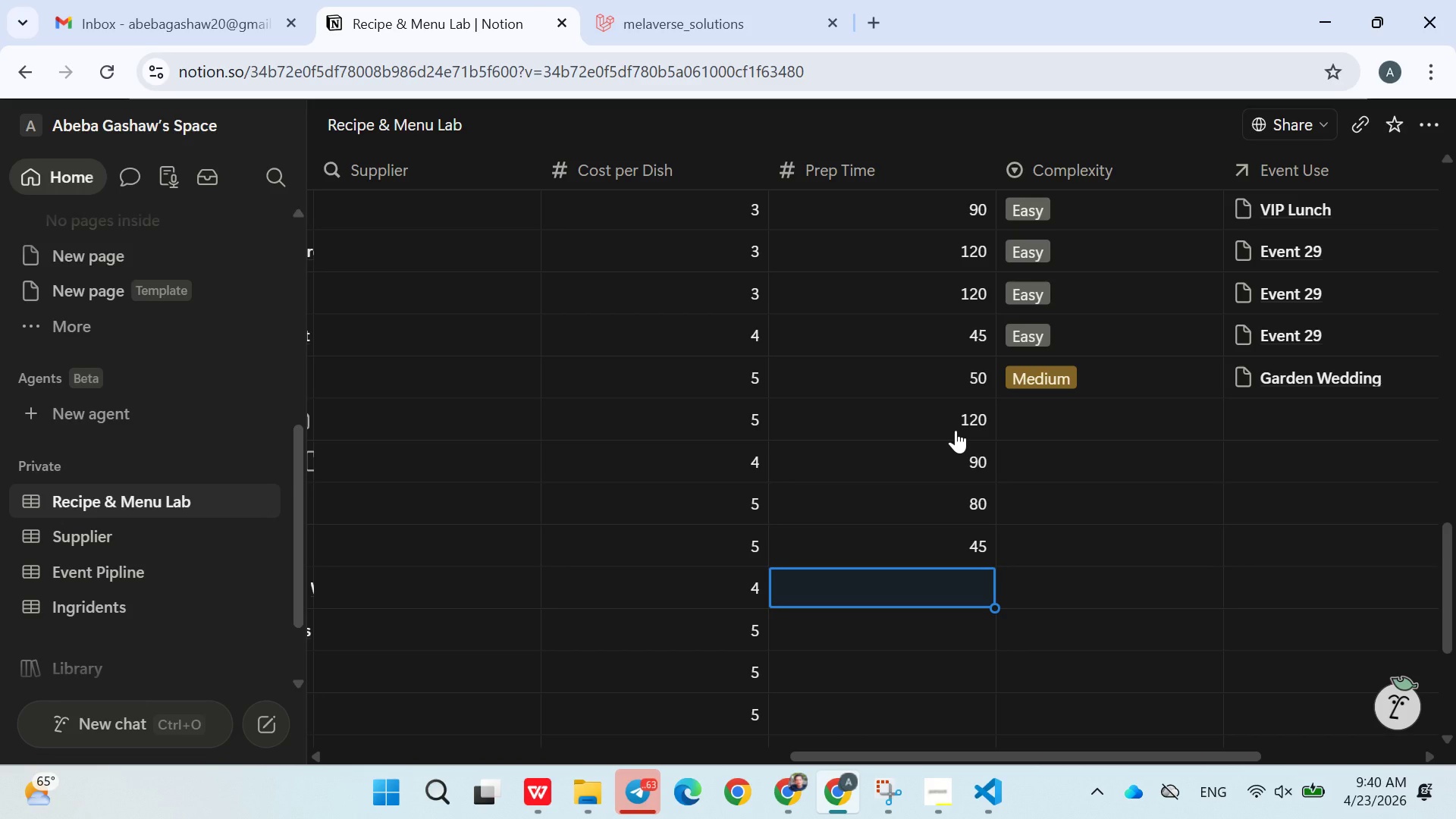 
type(30)
 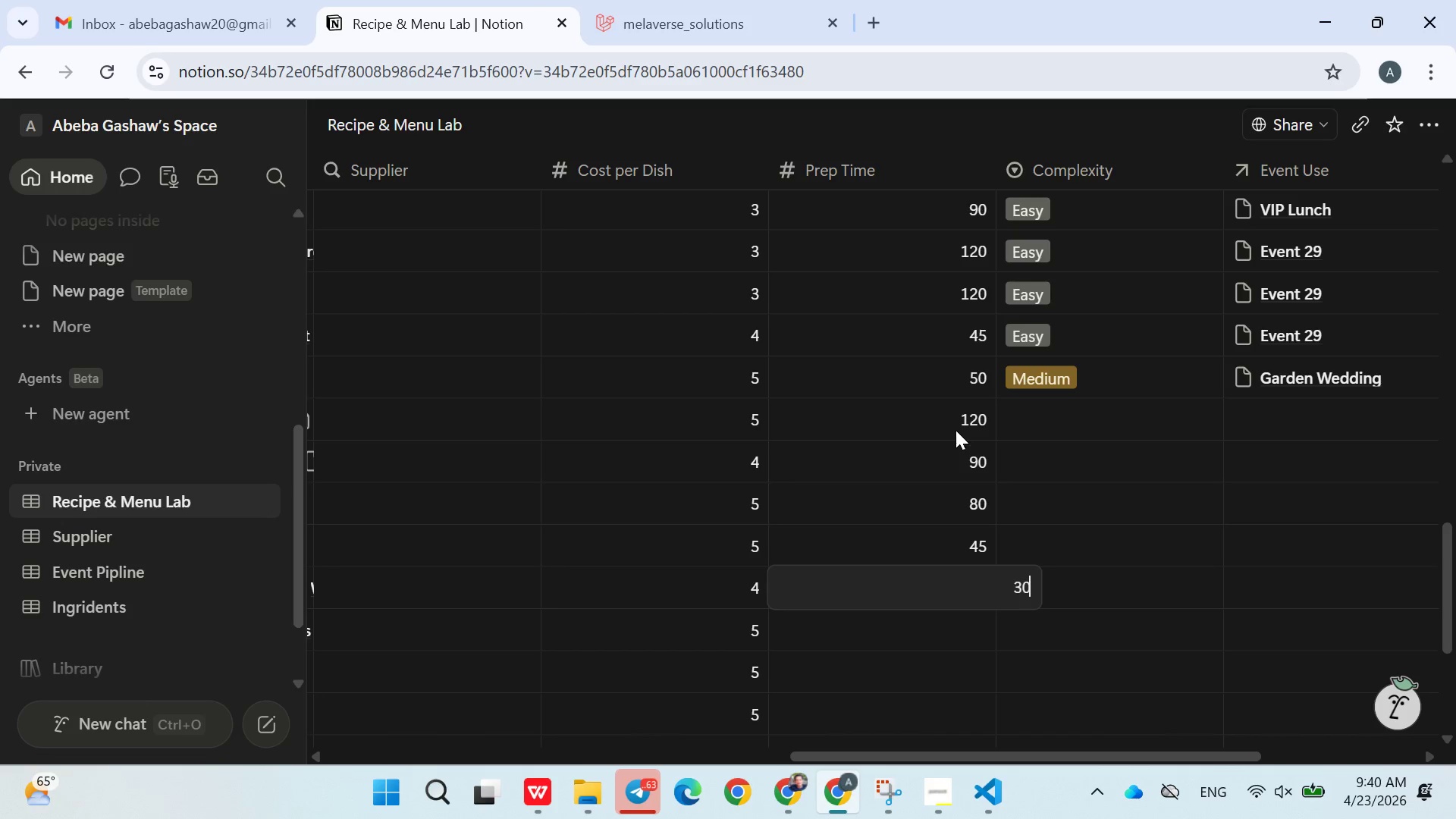 
key(Enter)
 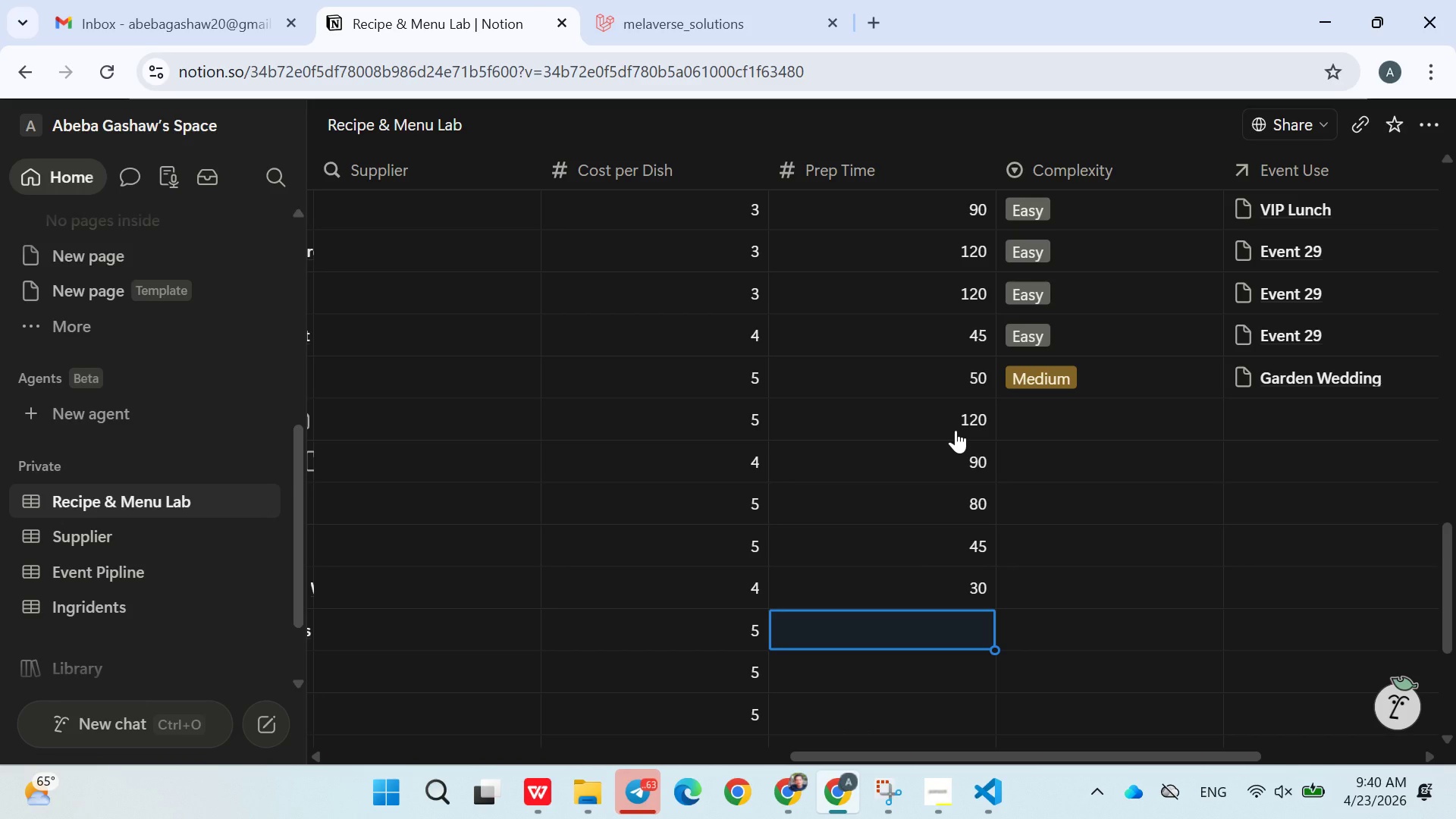 
type(45)
 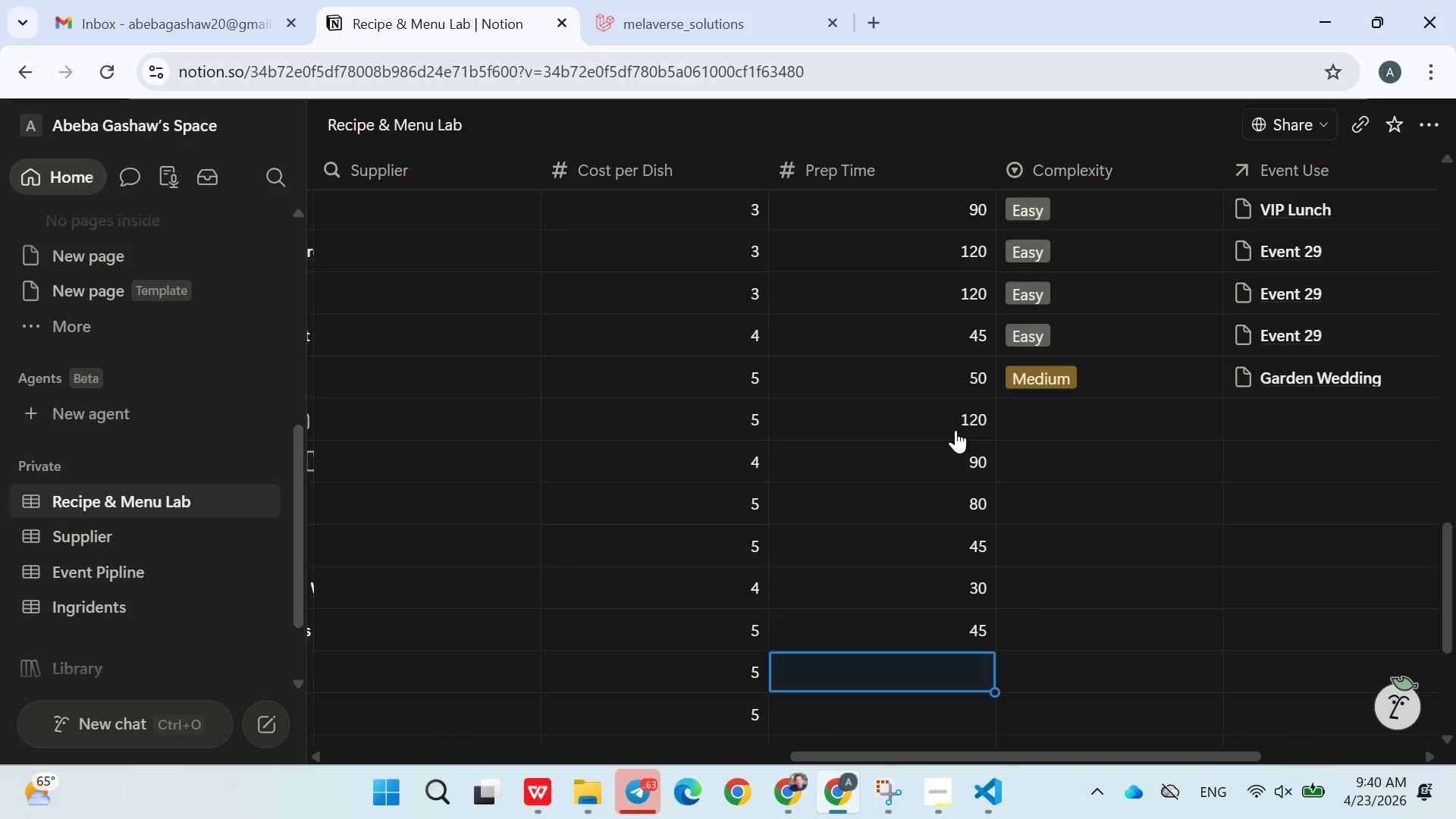 
key(Enter)
 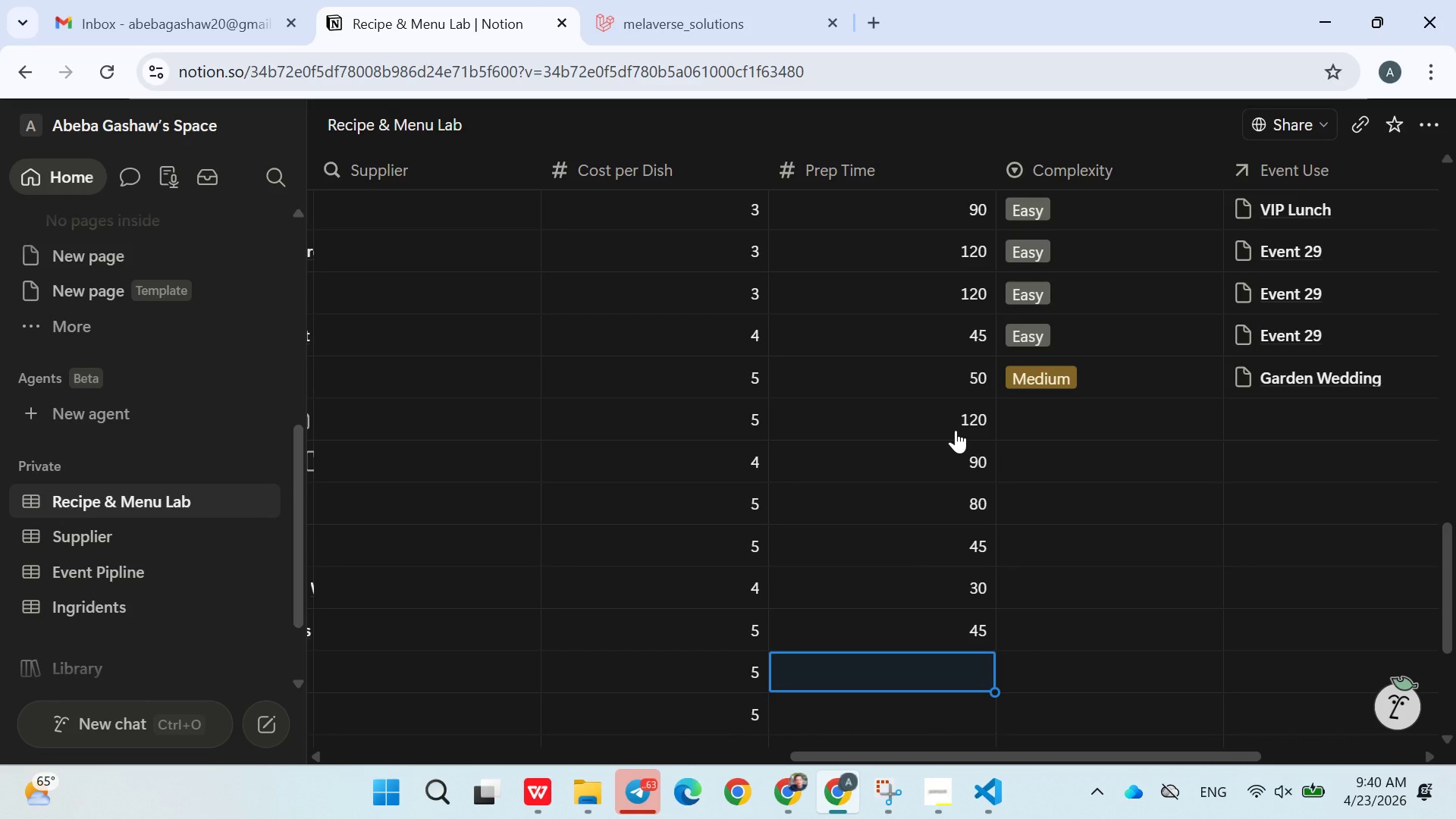 
type(60)
 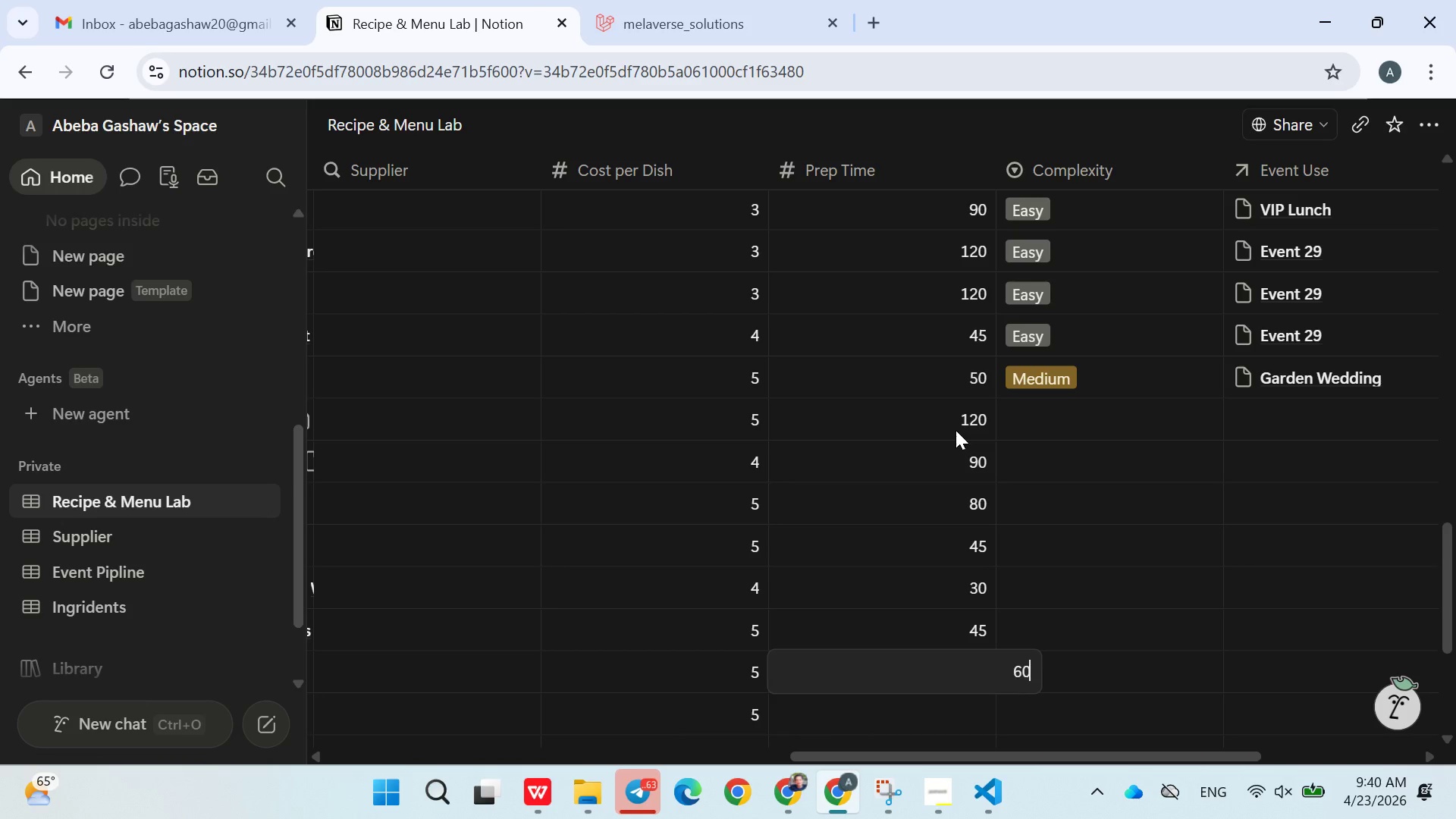 
key(Enter)
 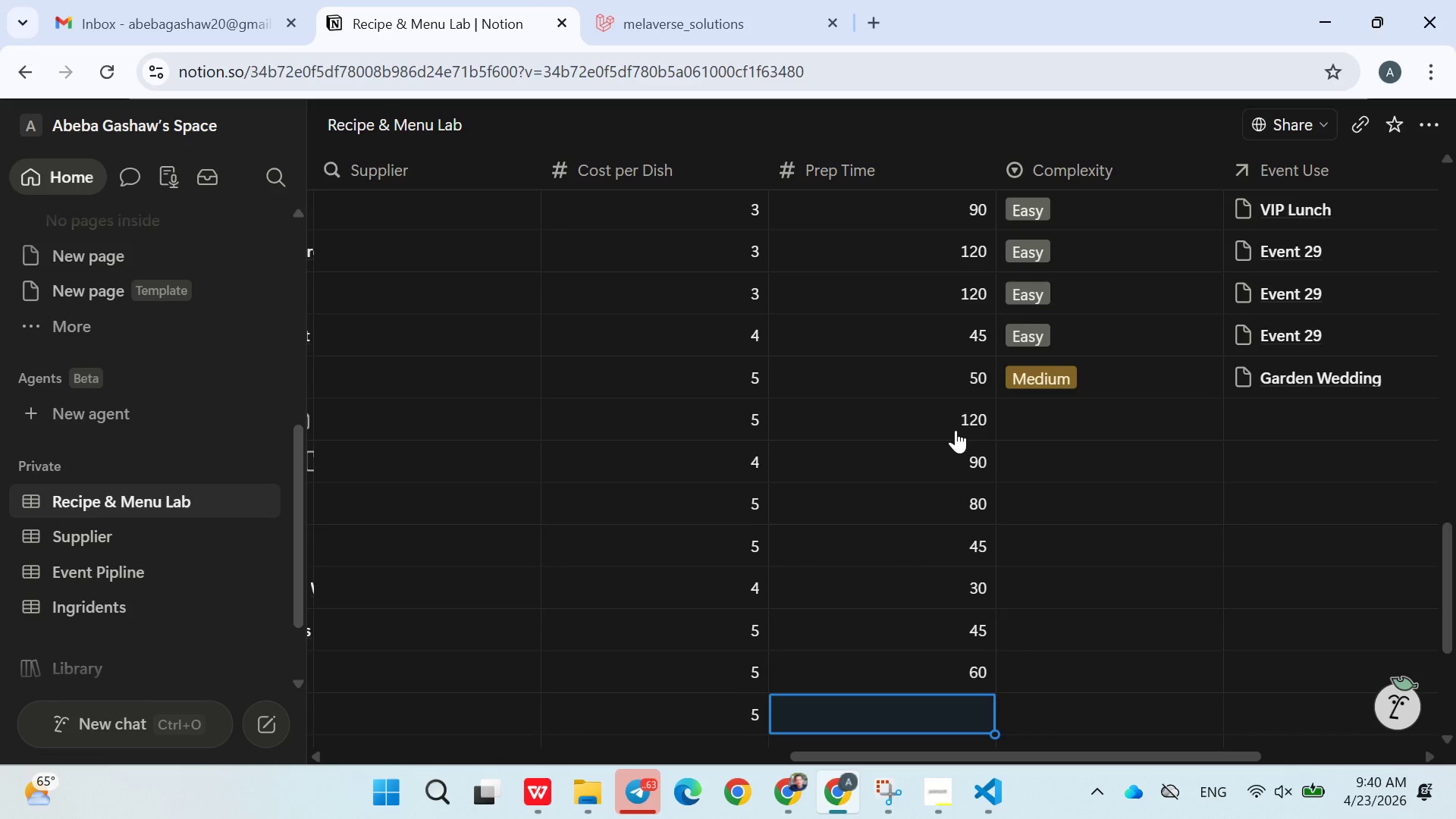 
type(80)
 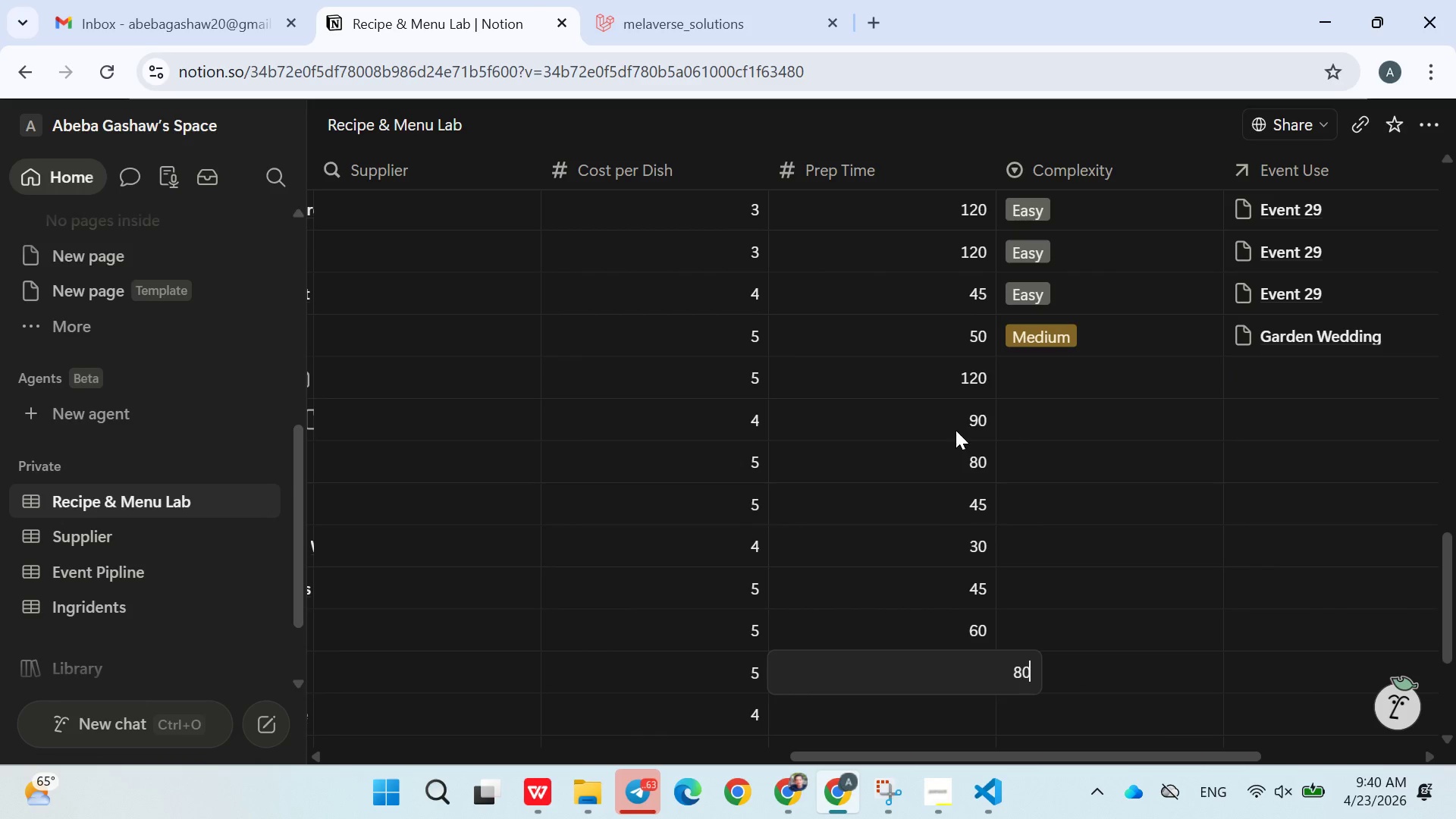 
key(Enter)
 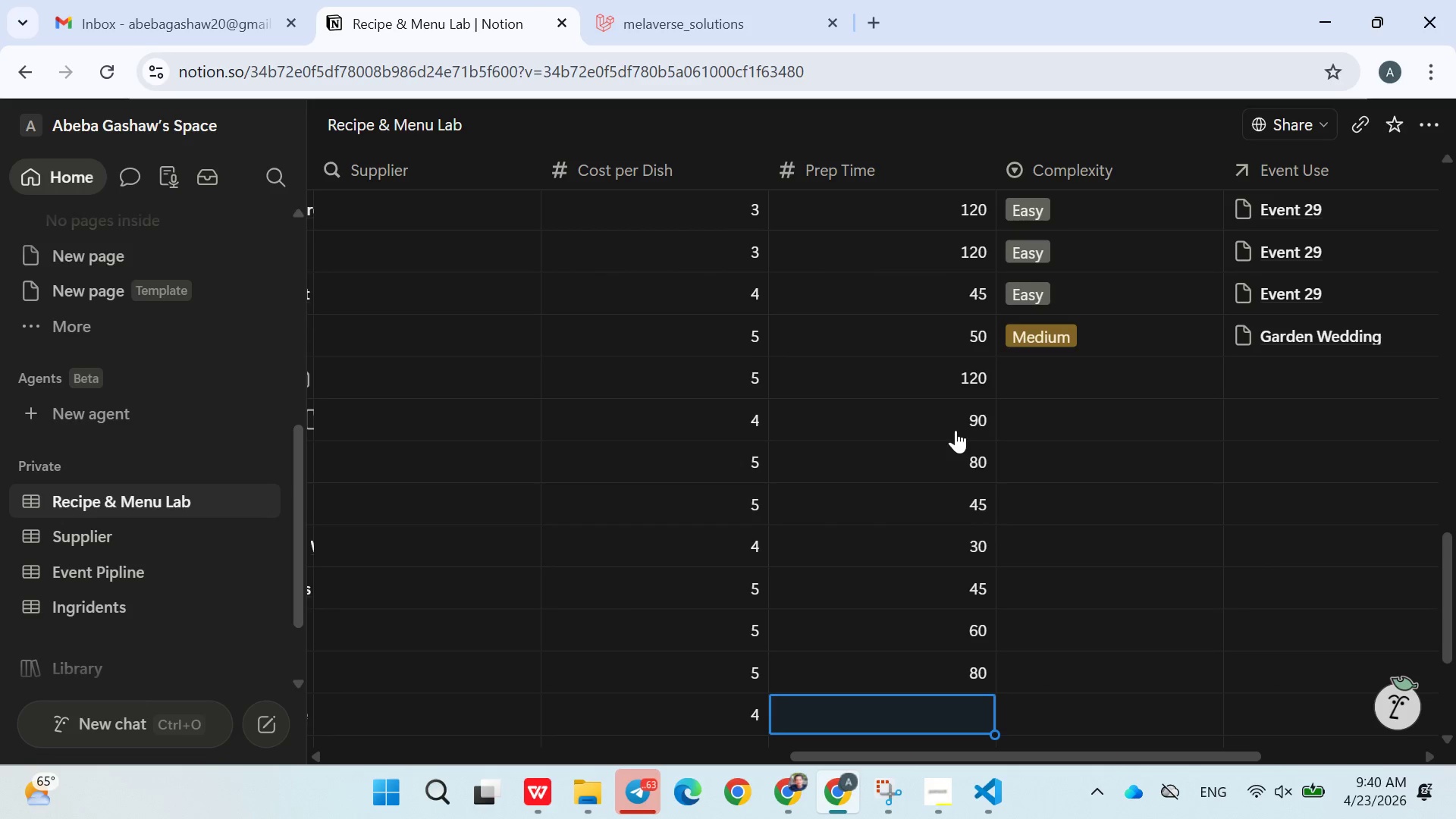 
type(90)
 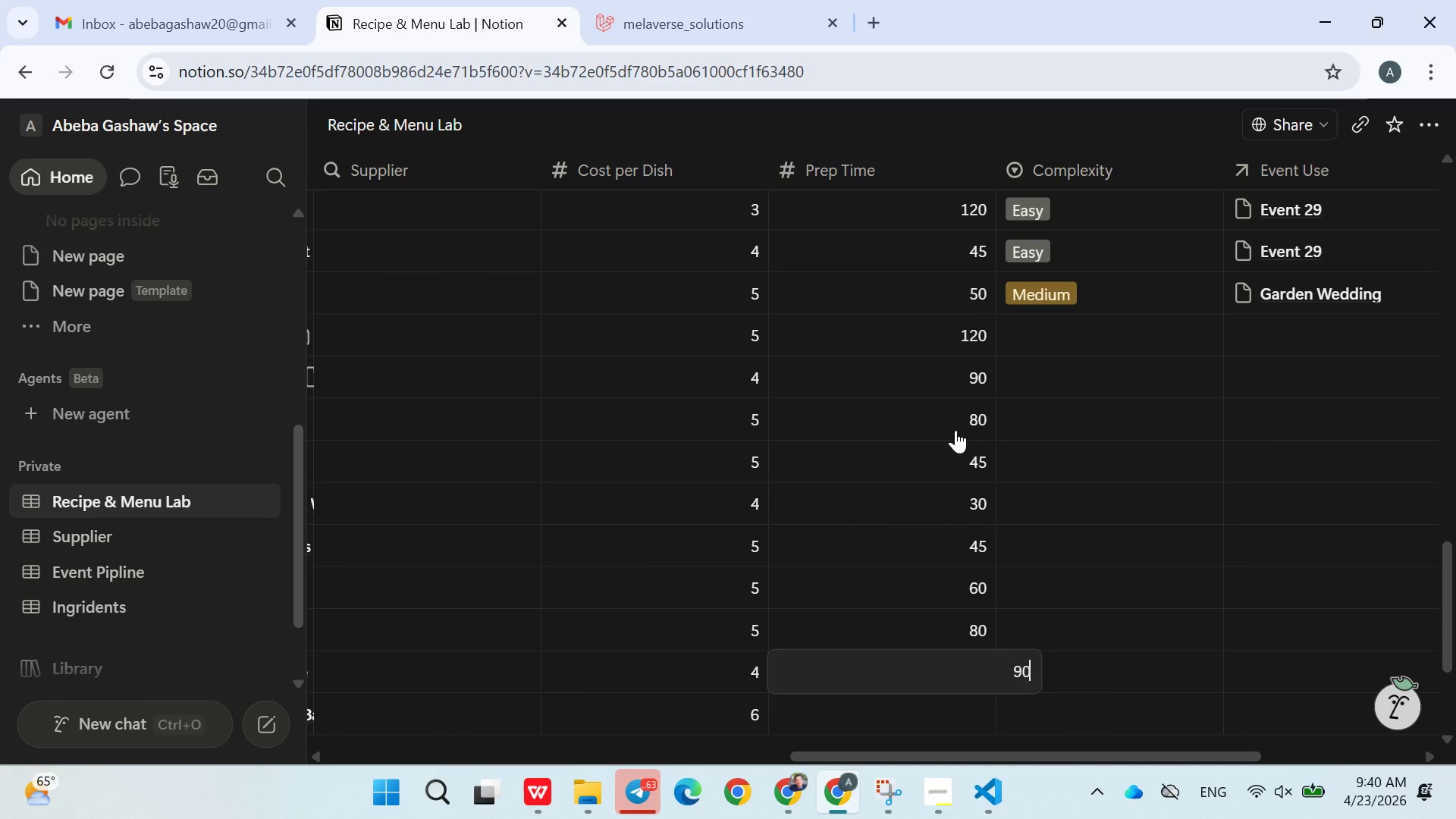 
key(Enter)
 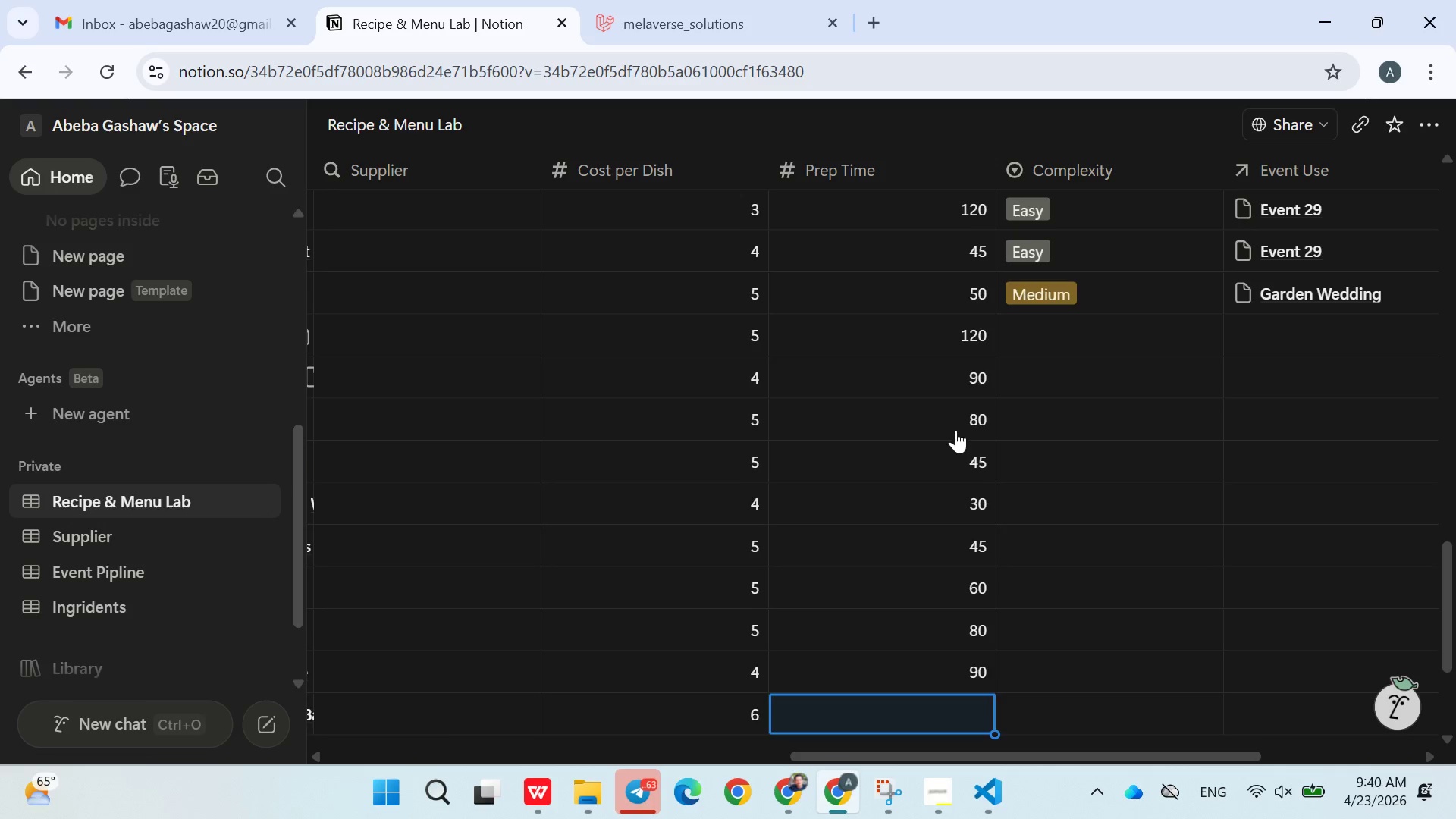 
type(120)
 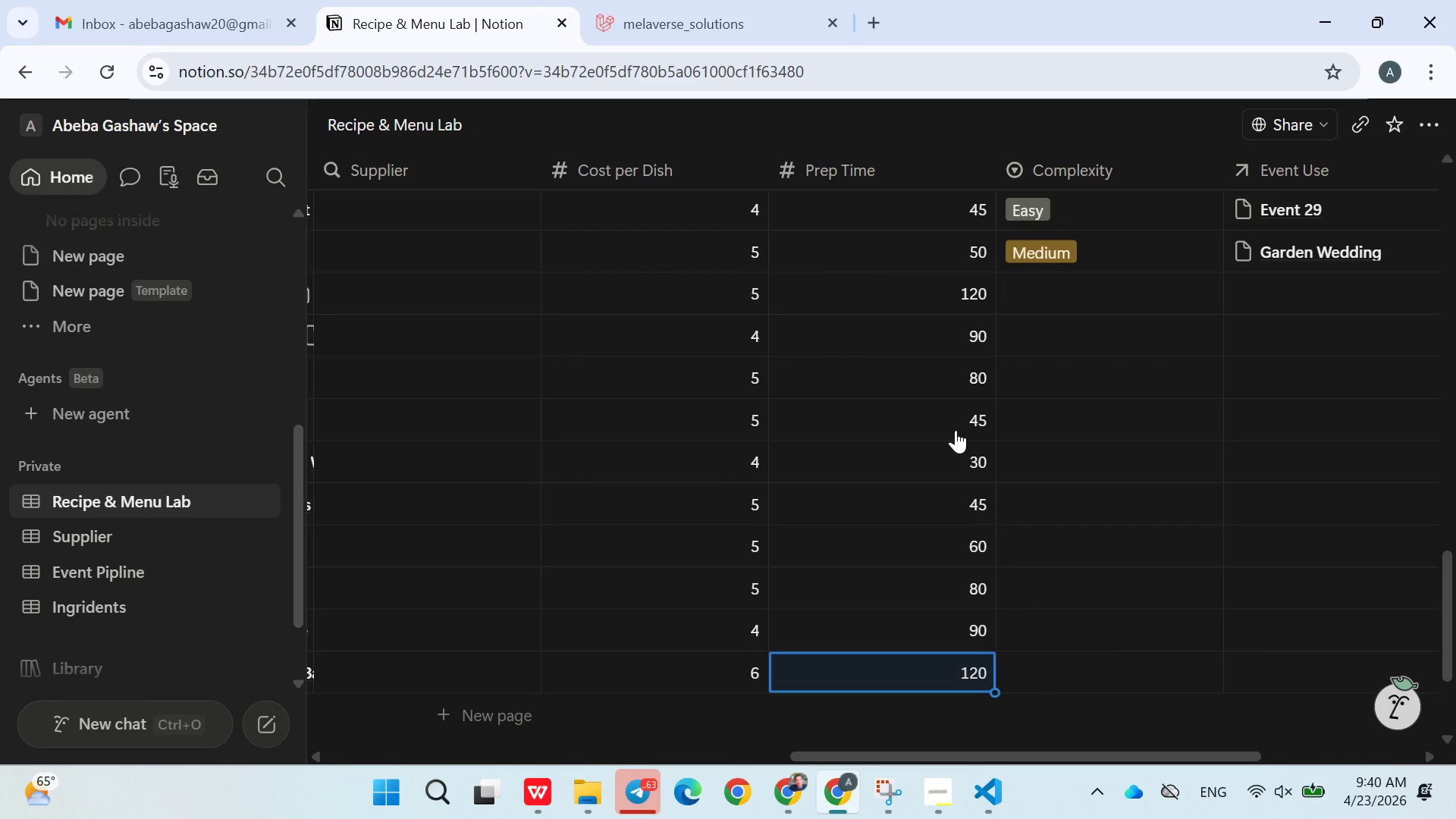 
key(Enter)
 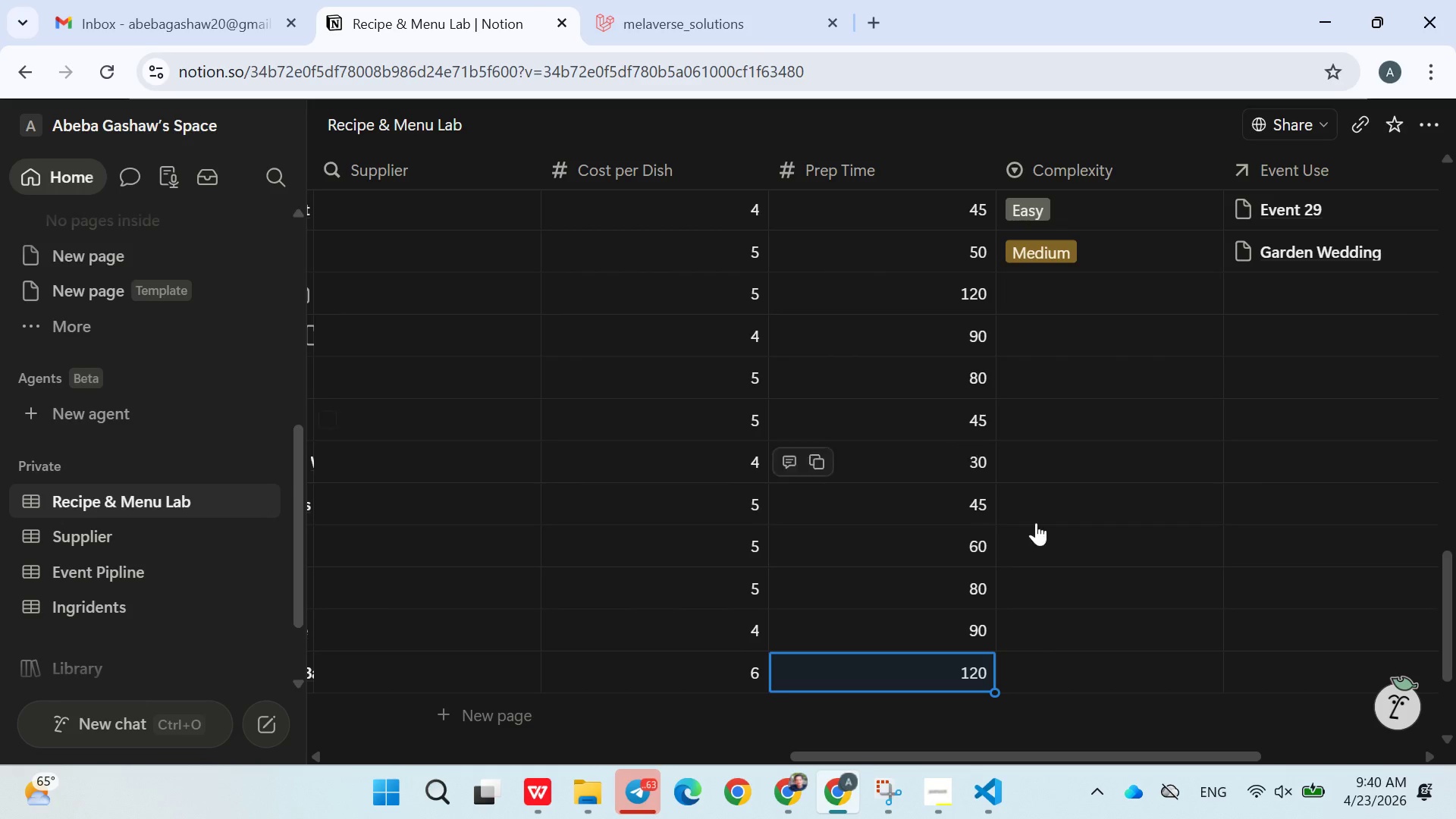 
left_click([1038, 720])
 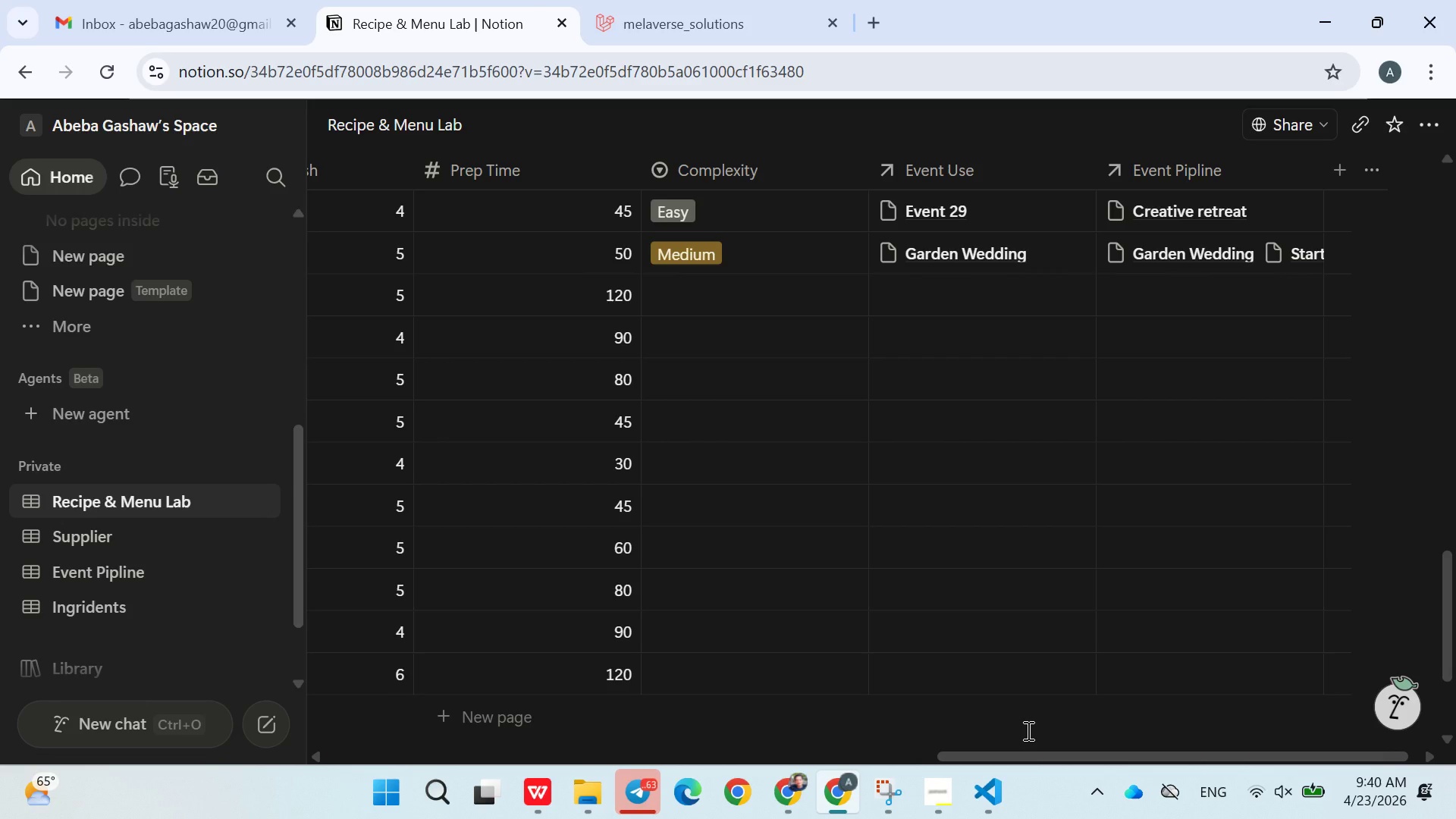 
wait(17.98)
 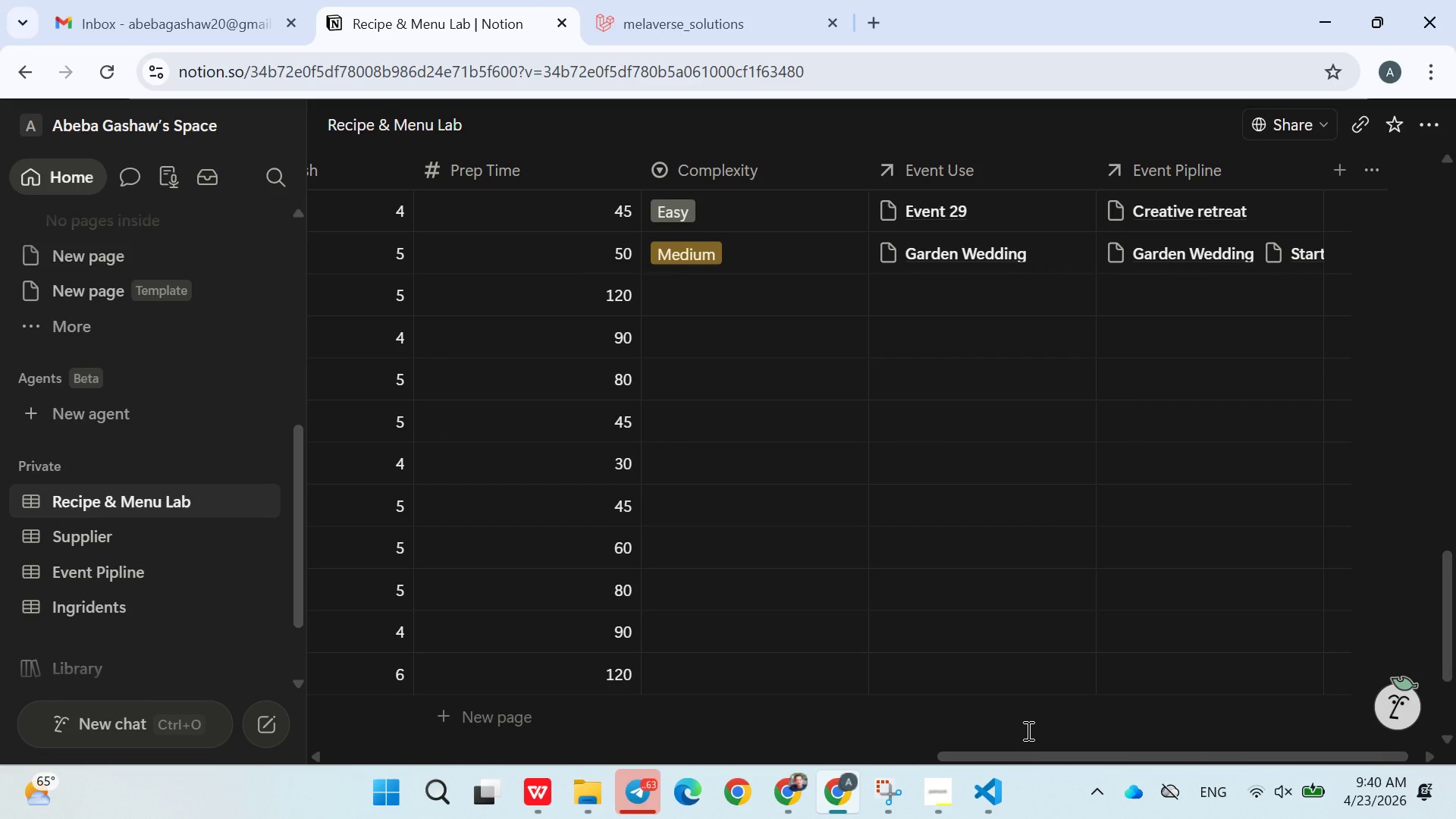 
mouse_move([717, 318])
 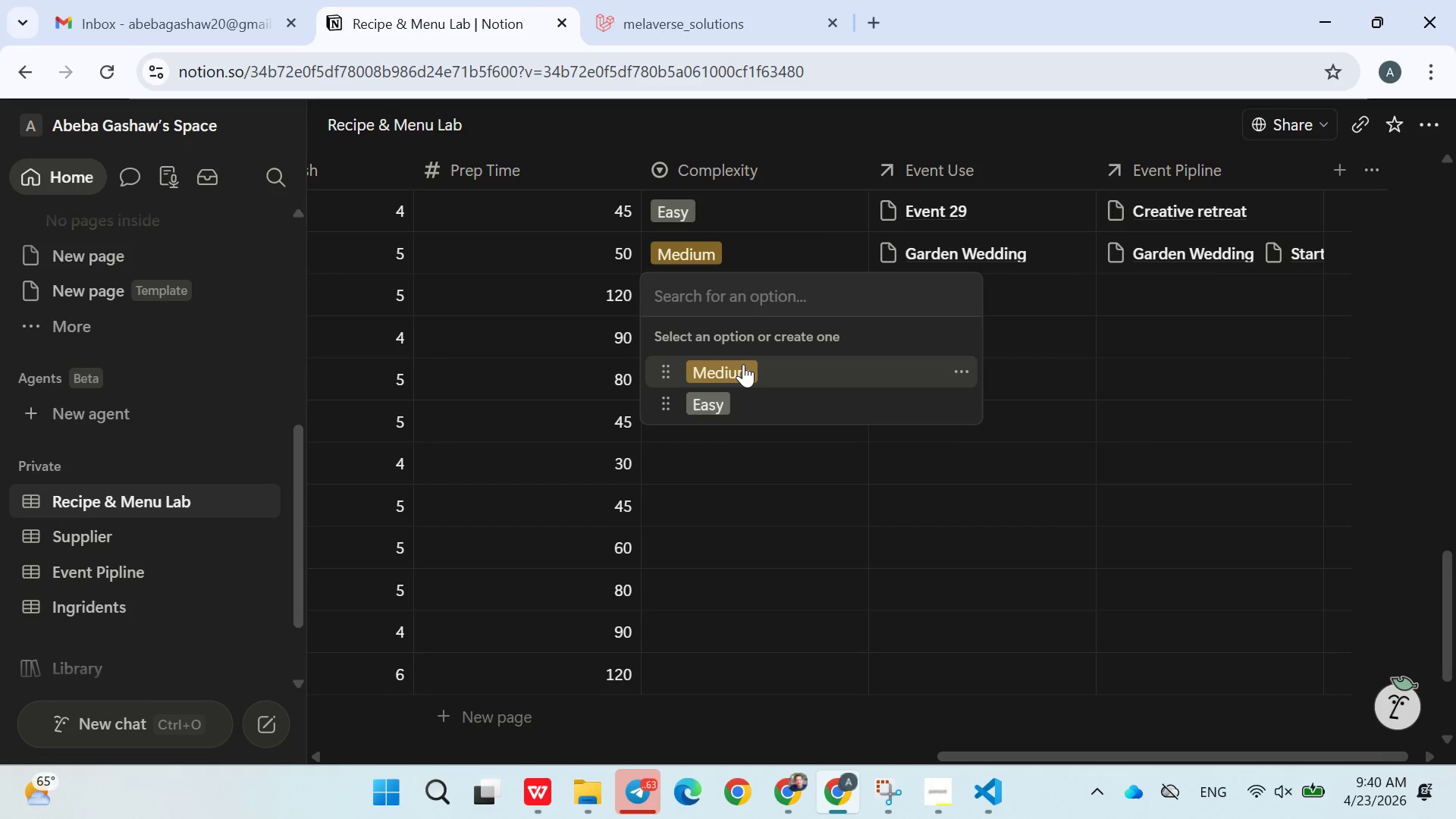 
left_click([743, 364])
 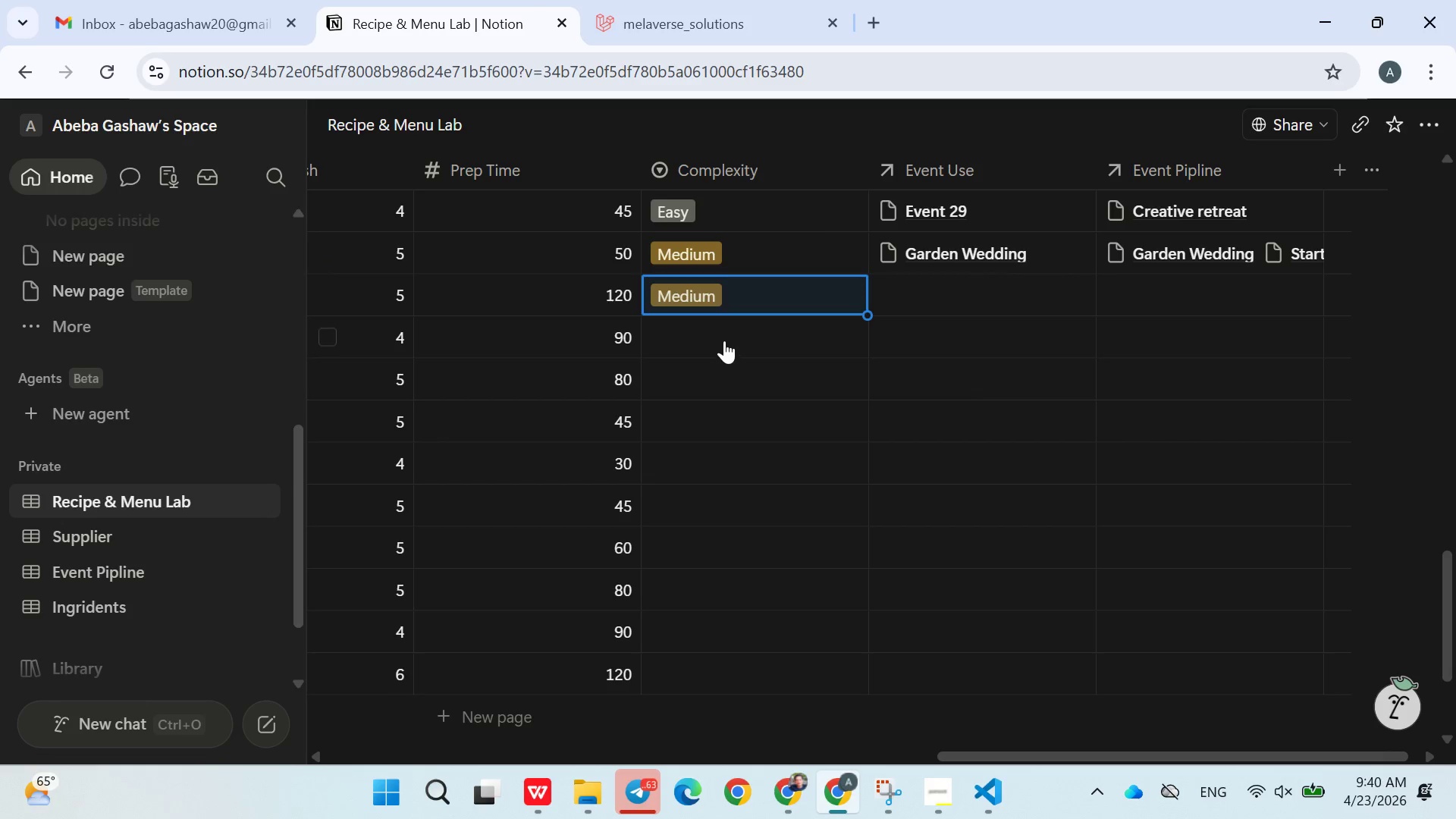 
left_click([722, 339])
 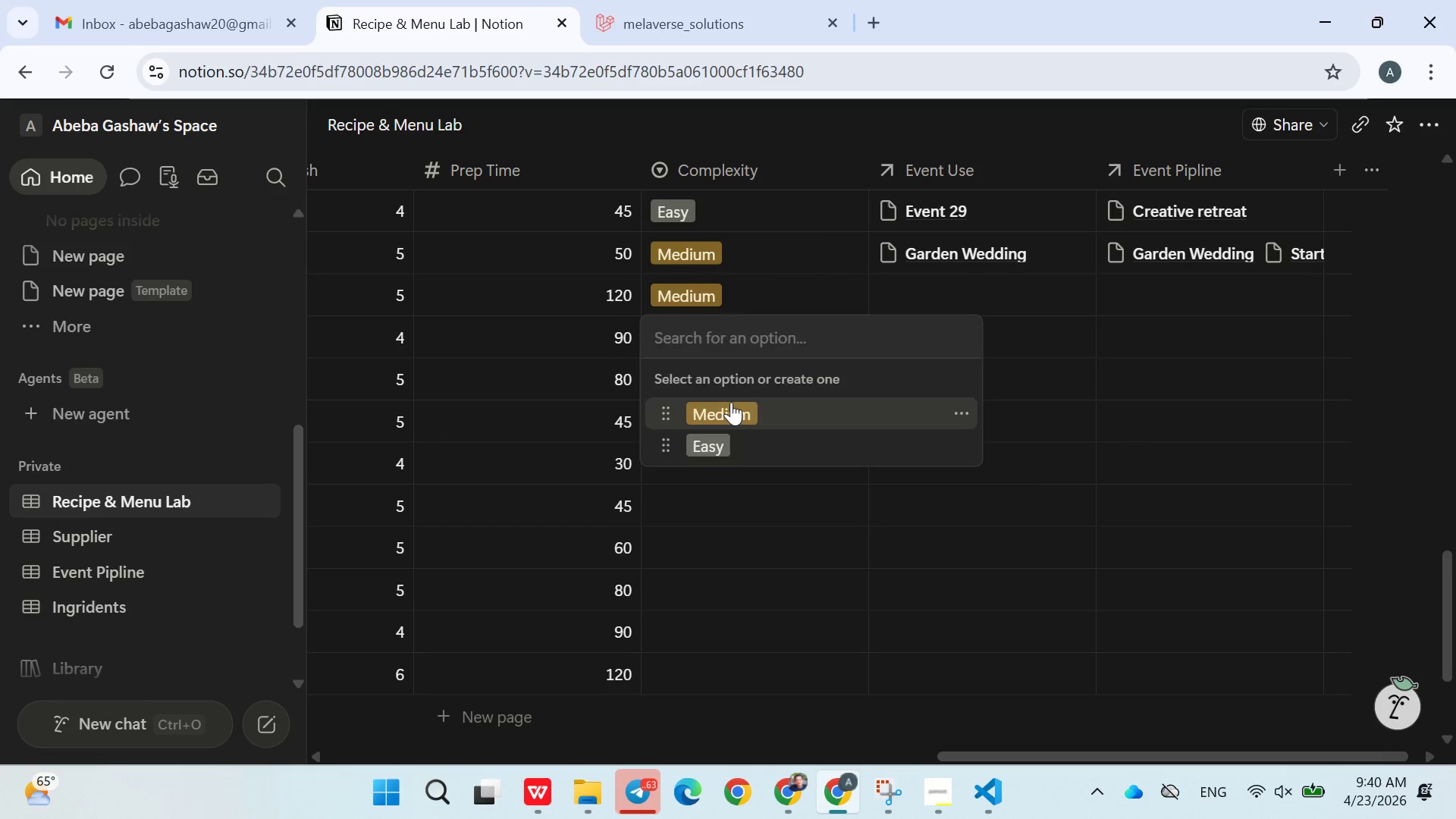 
double_click([717, 378])
 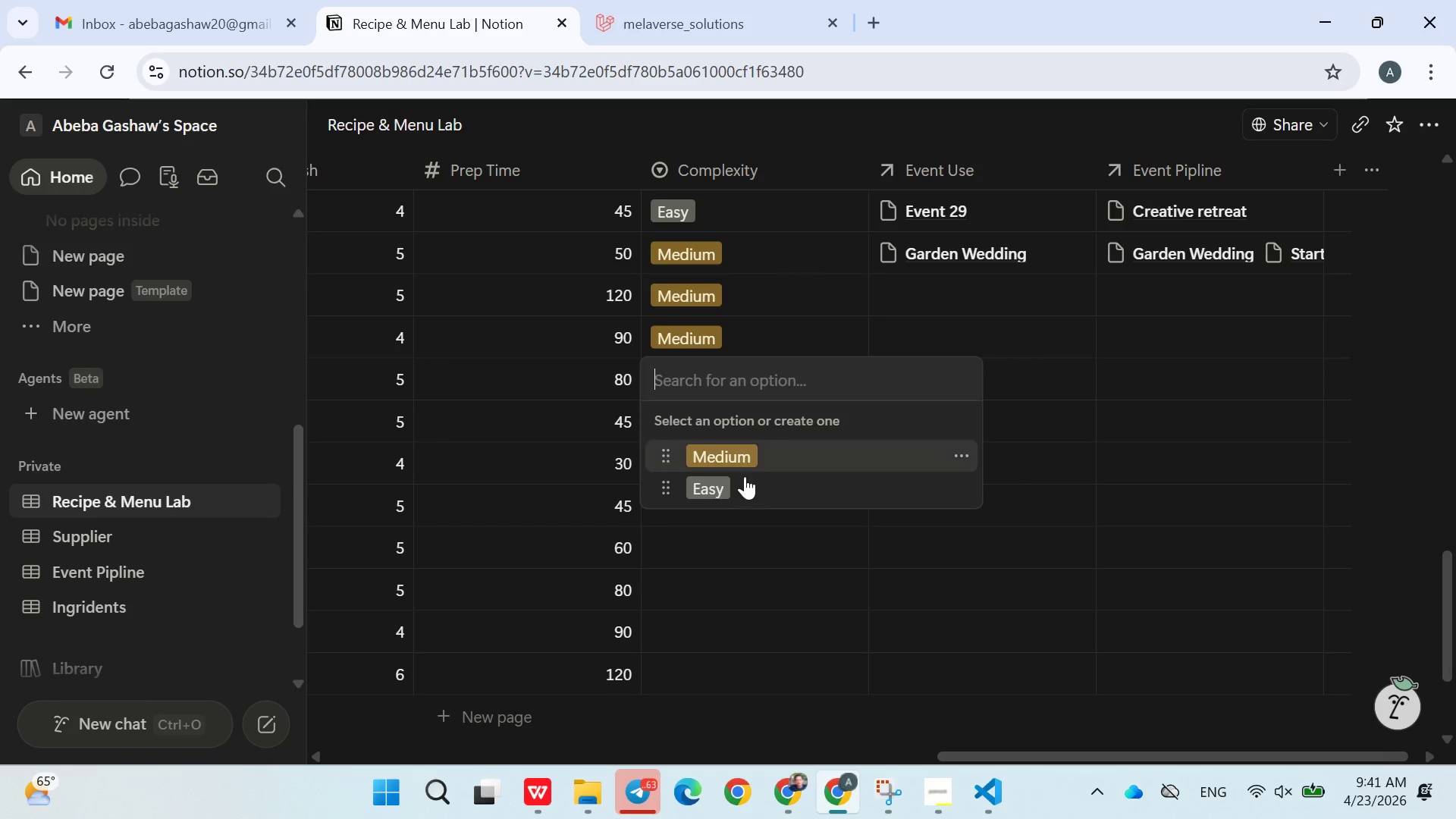 
left_click([745, 478])
 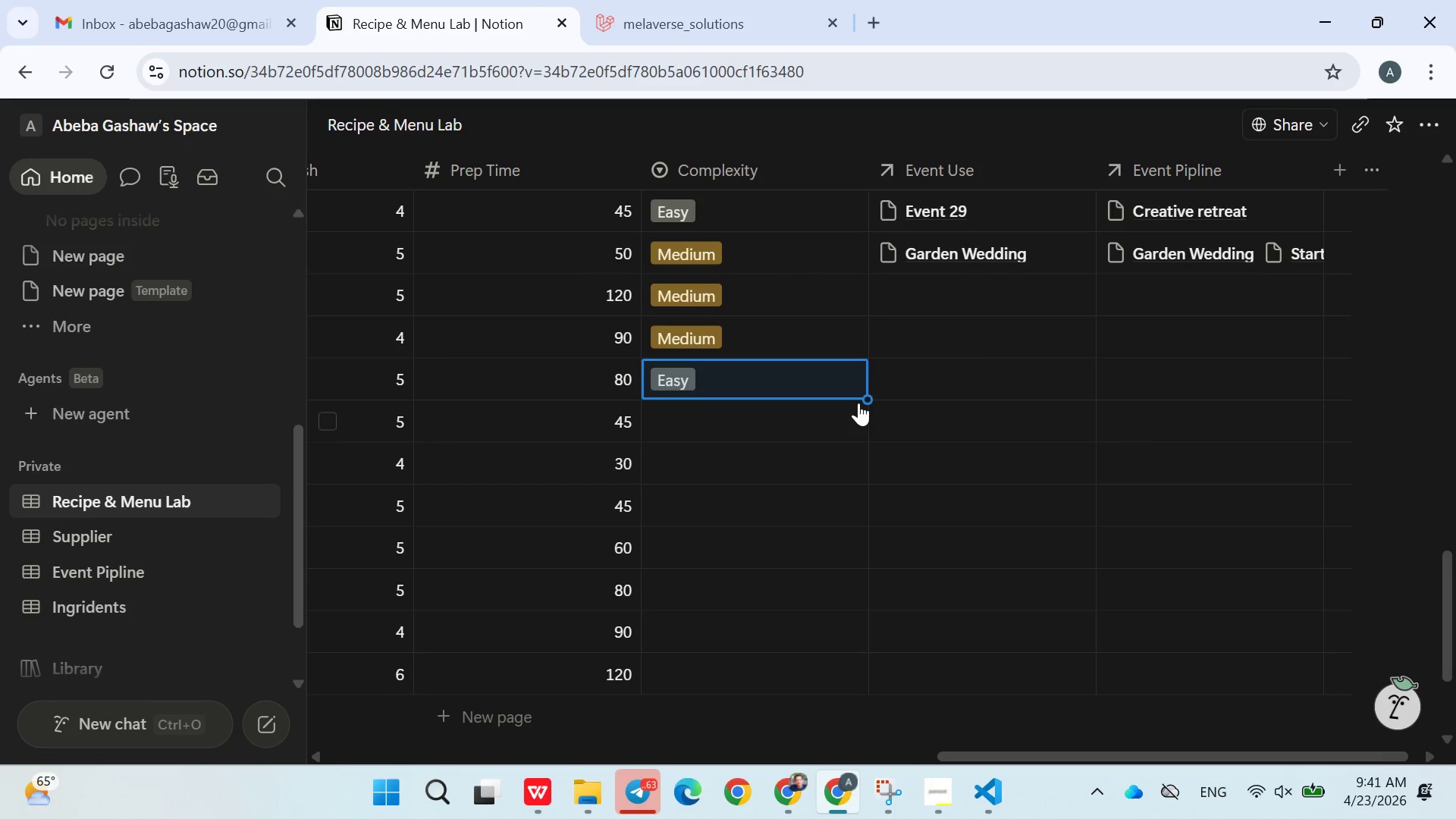 
left_click_drag(start_coordinate=[868, 399], to_coordinate=[872, 694])
 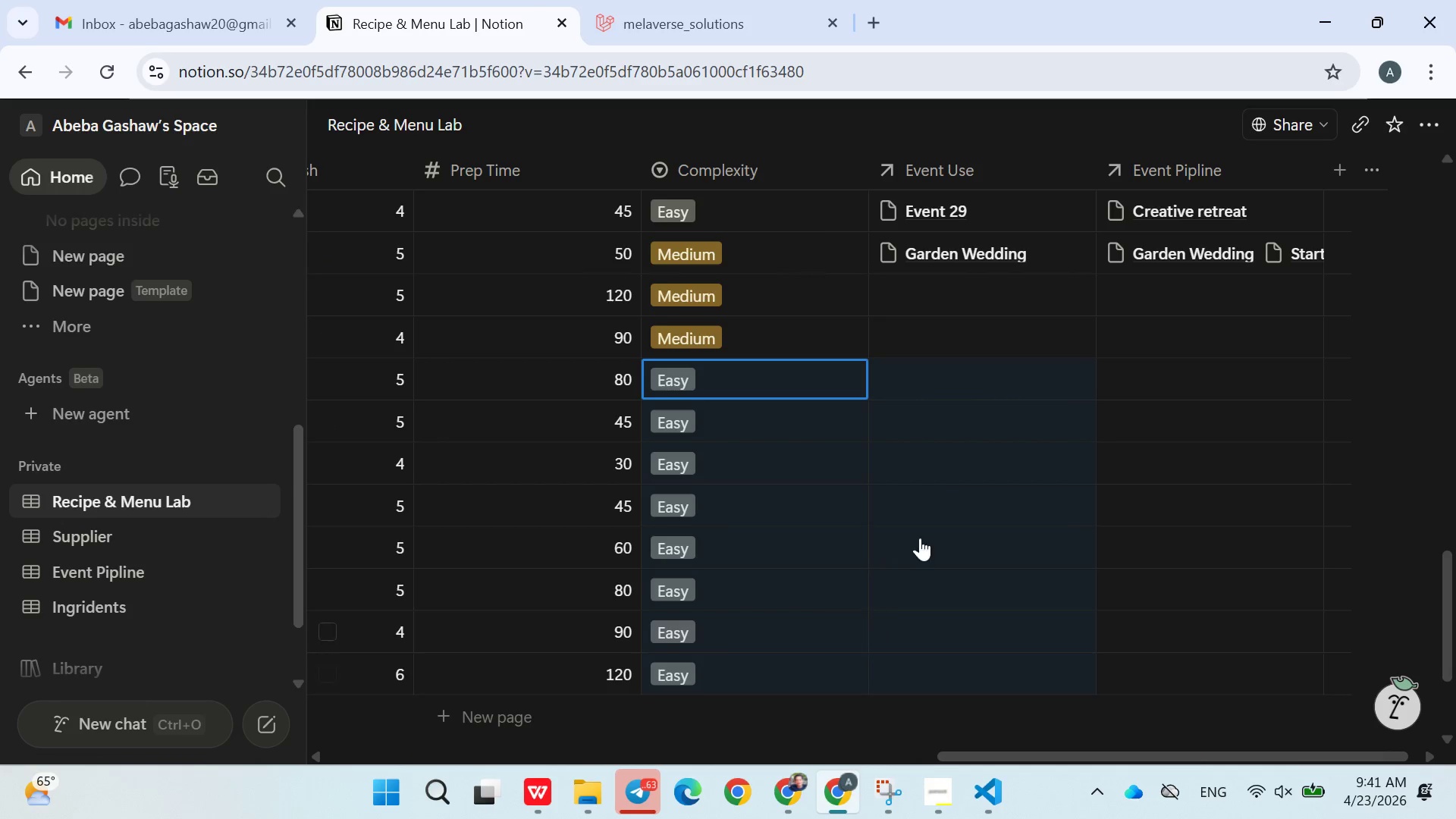 
left_click([953, 477])
 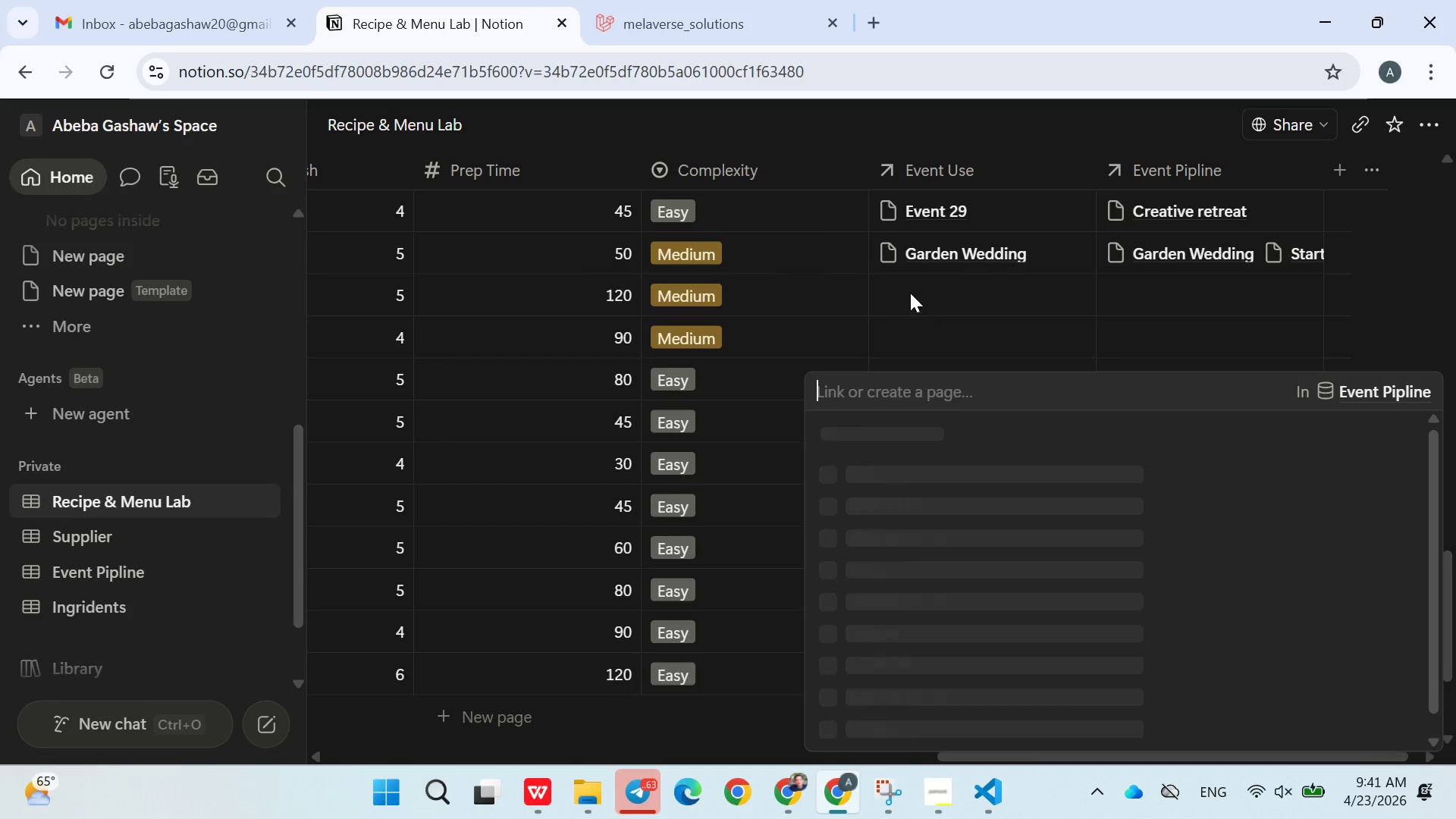 
left_click([910, 293])
 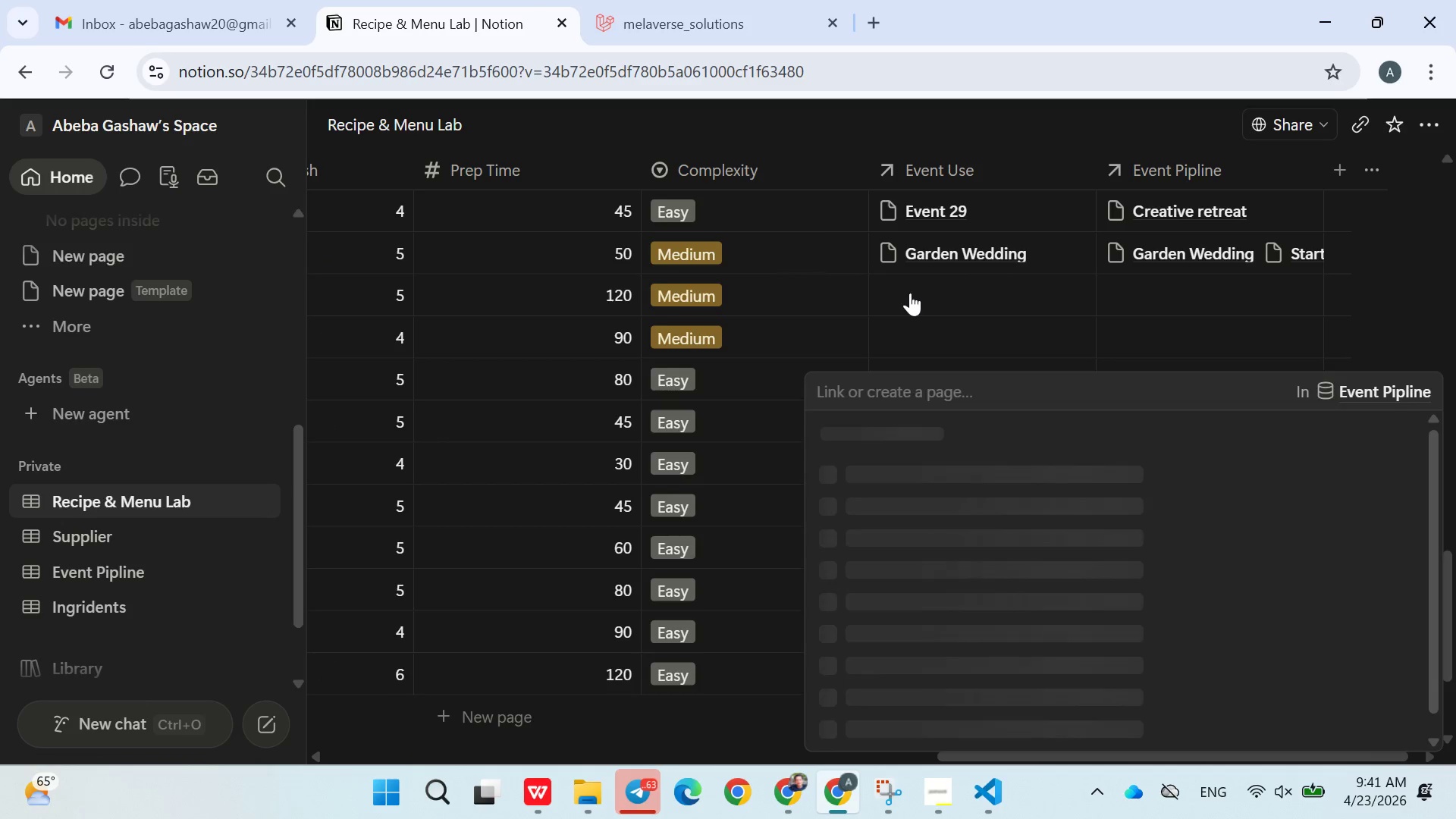 
left_click([910, 293])
 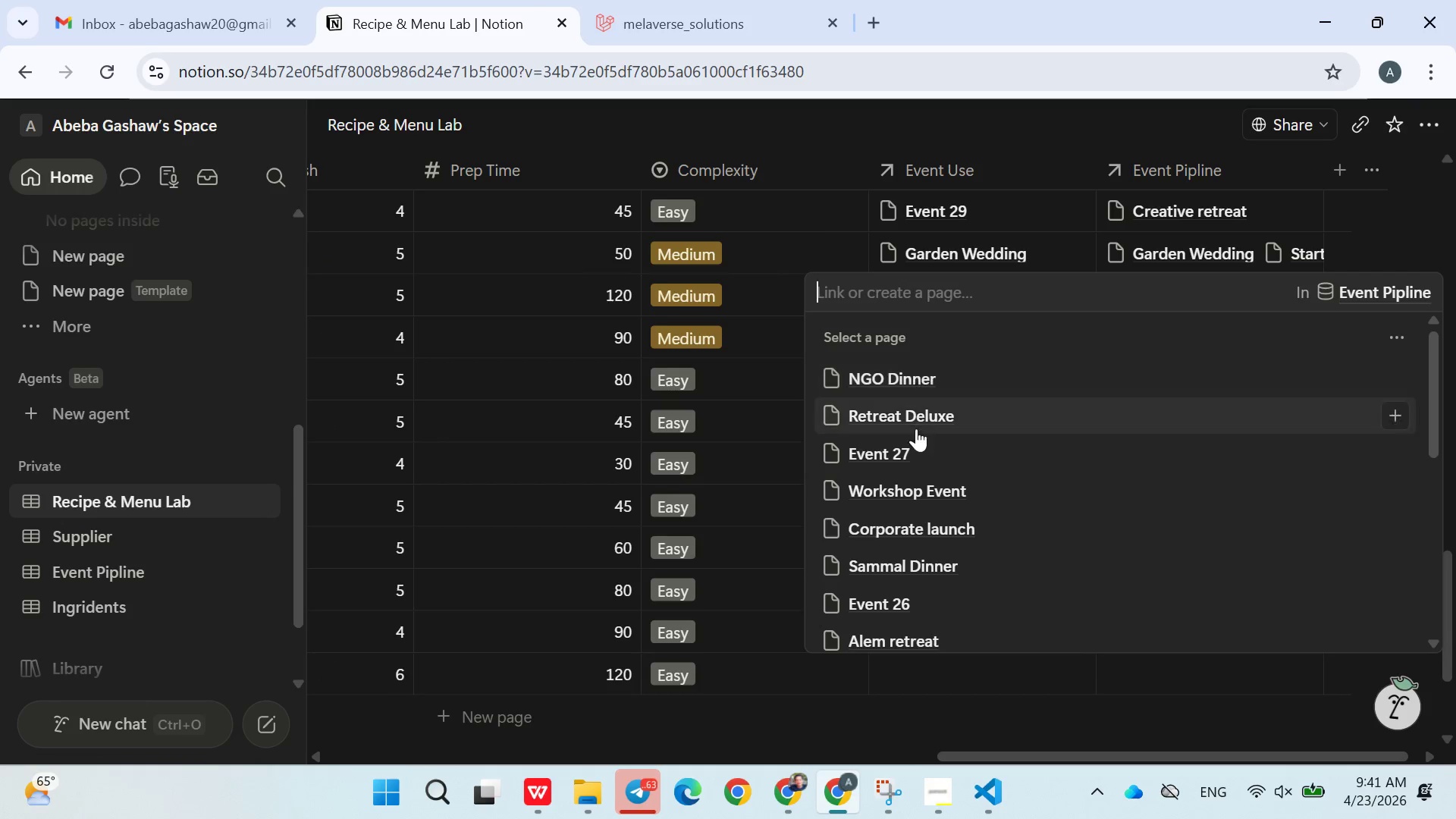 
left_click([916, 437])
 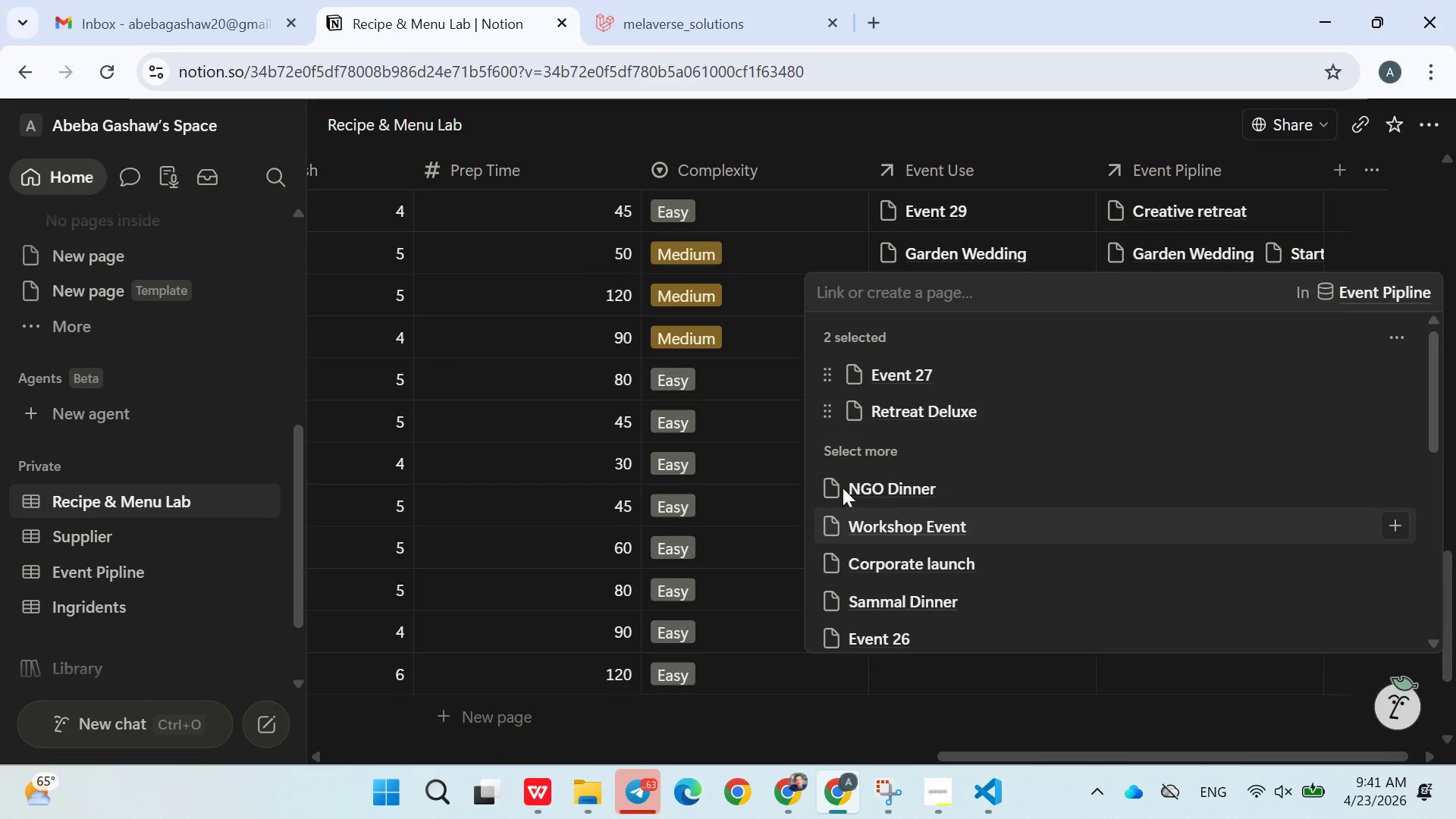 
left_click([937, 576])
 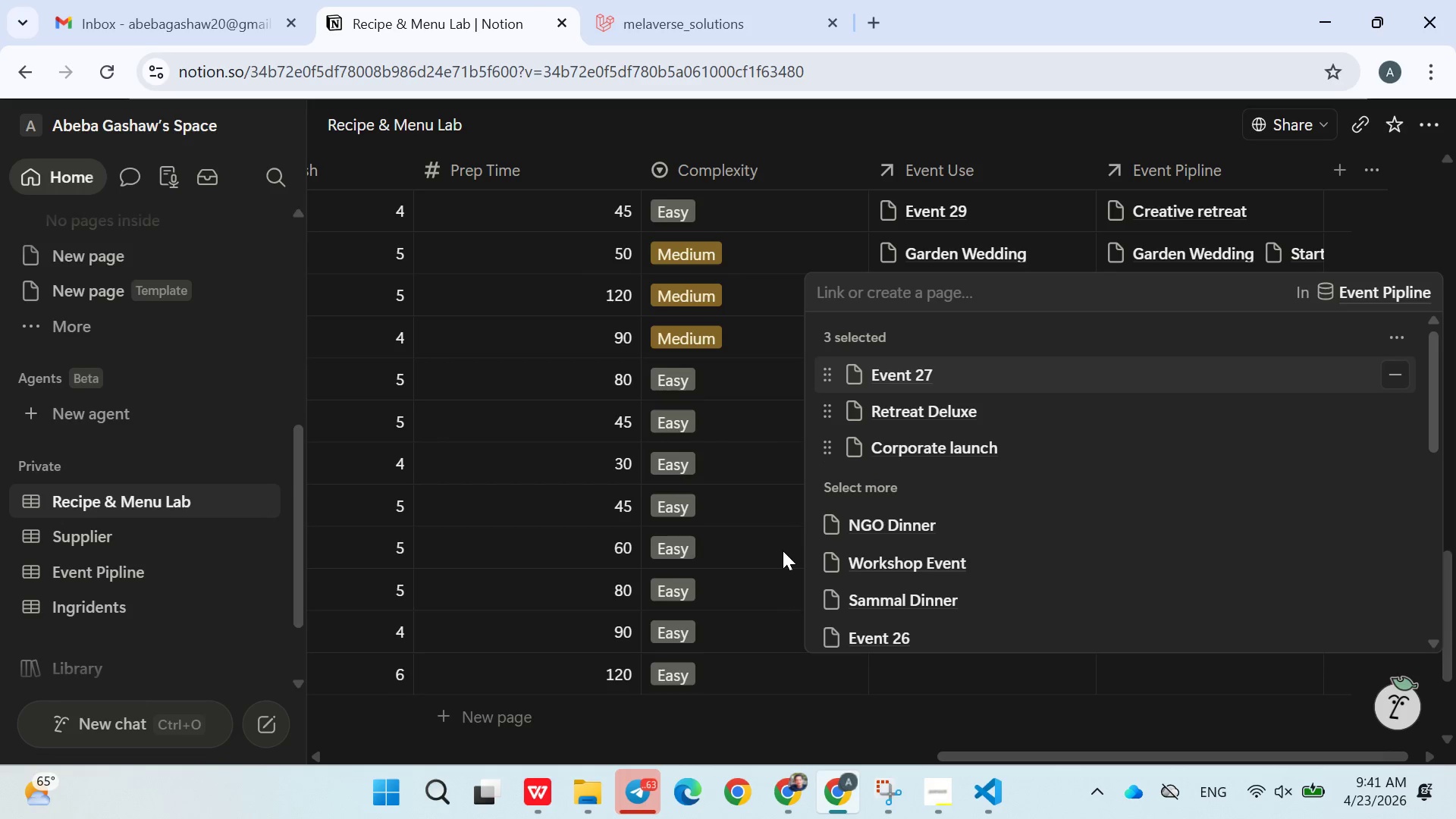 
left_click([772, 546])
 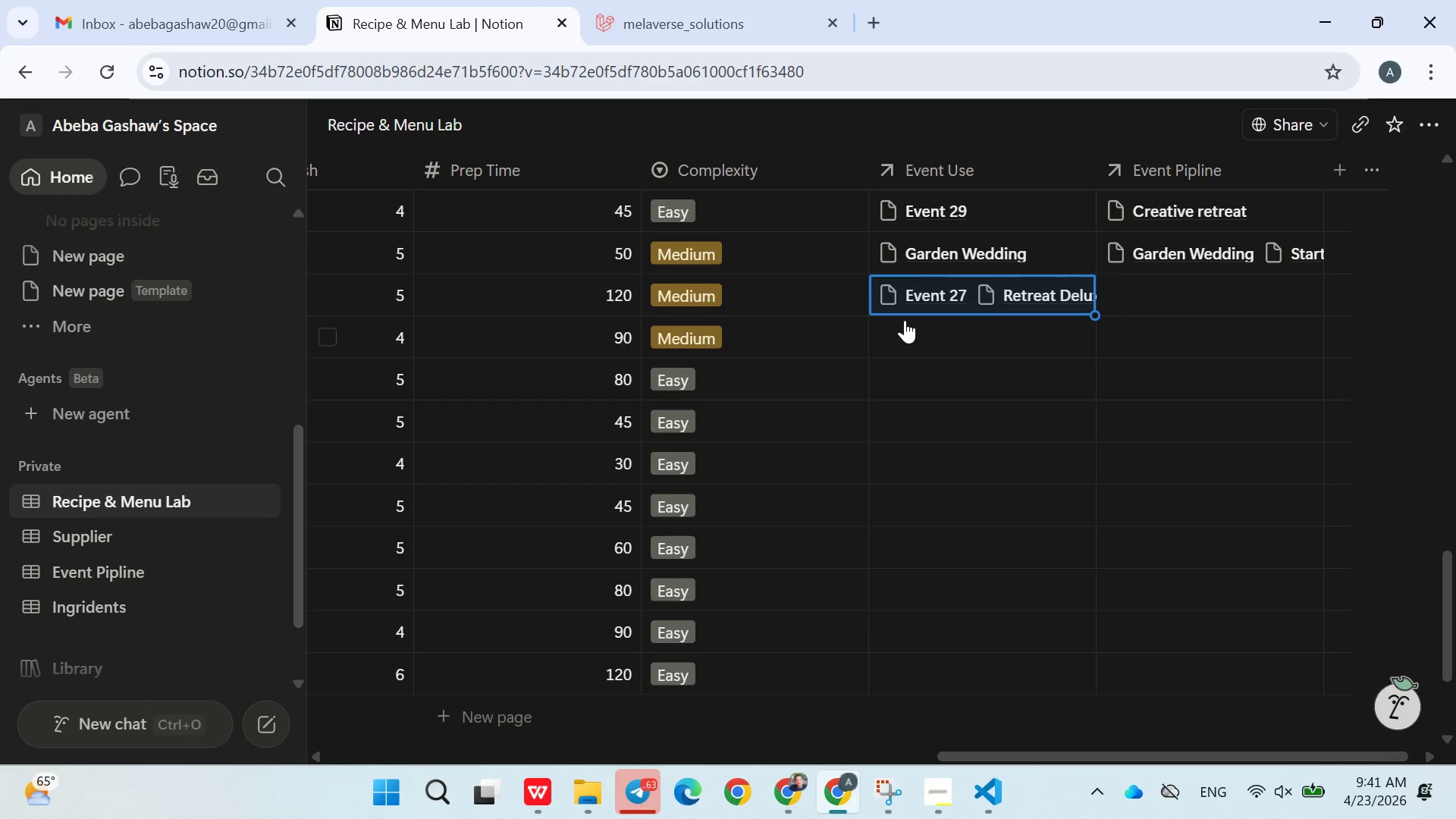 
left_click([917, 337])
 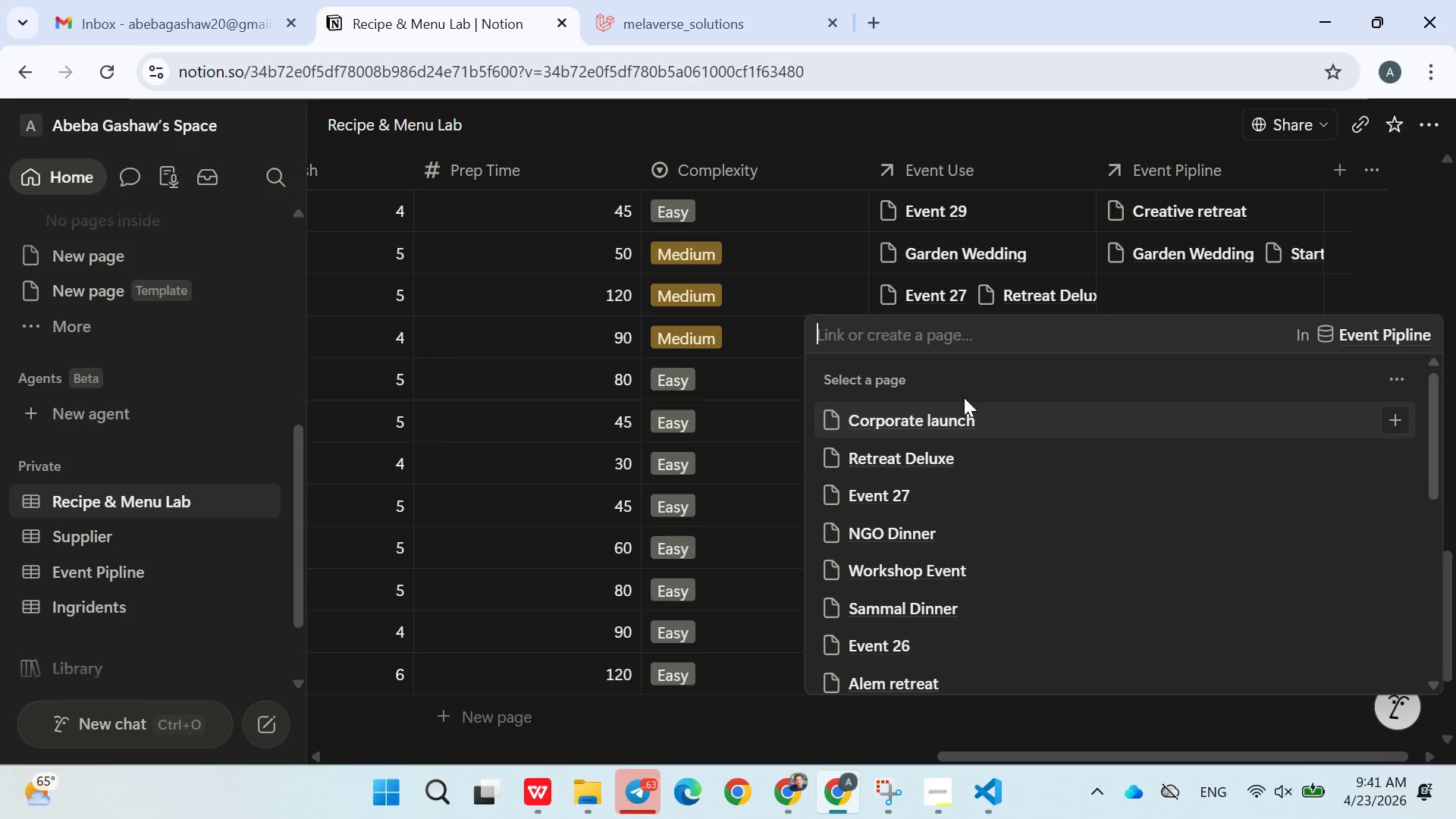 
scroll: coordinate [991, 518], scroll_direction: down, amount: 11.0
 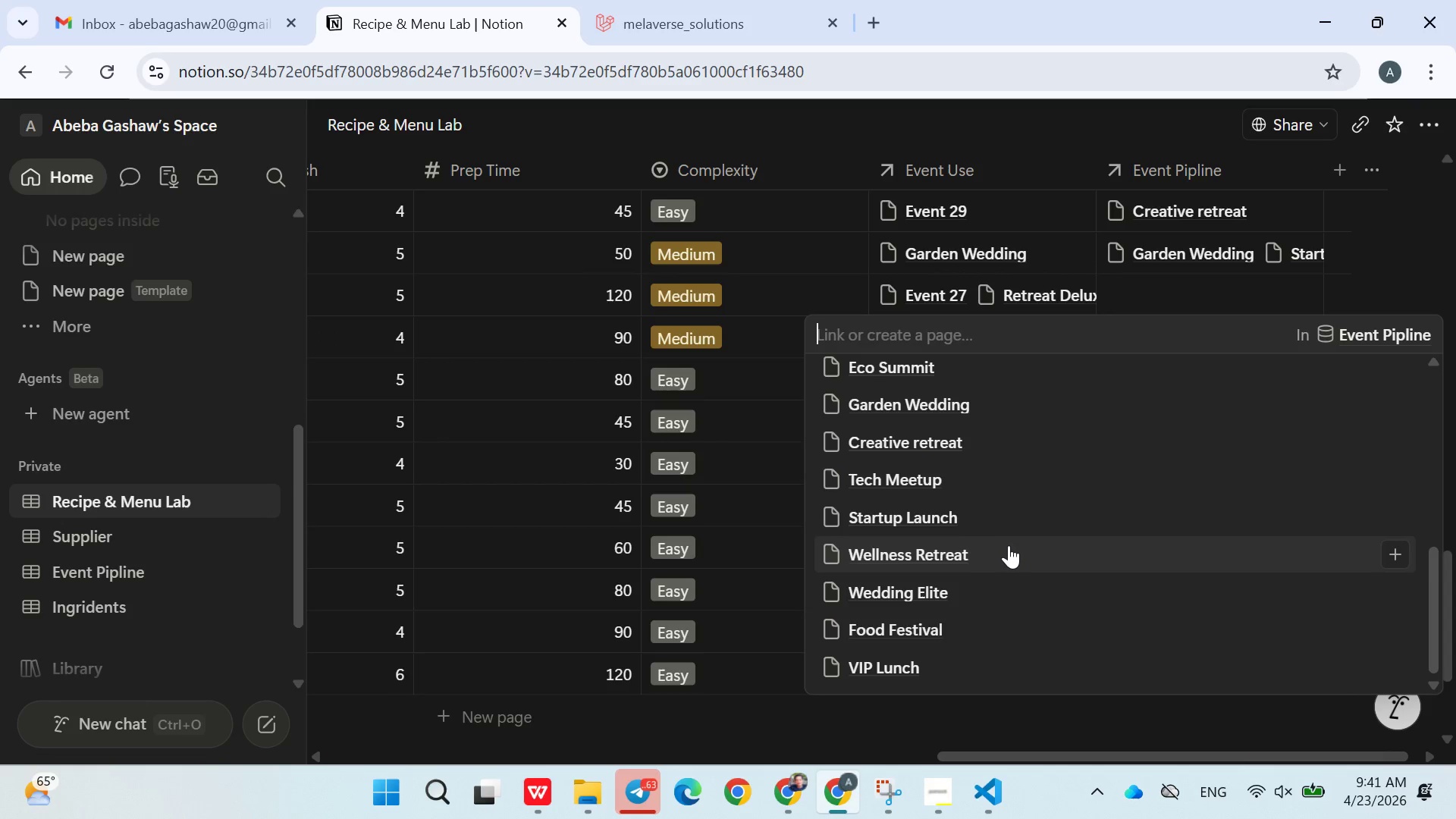 
scroll: coordinate [1009, 548], scroll_direction: up, amount: 10.0
 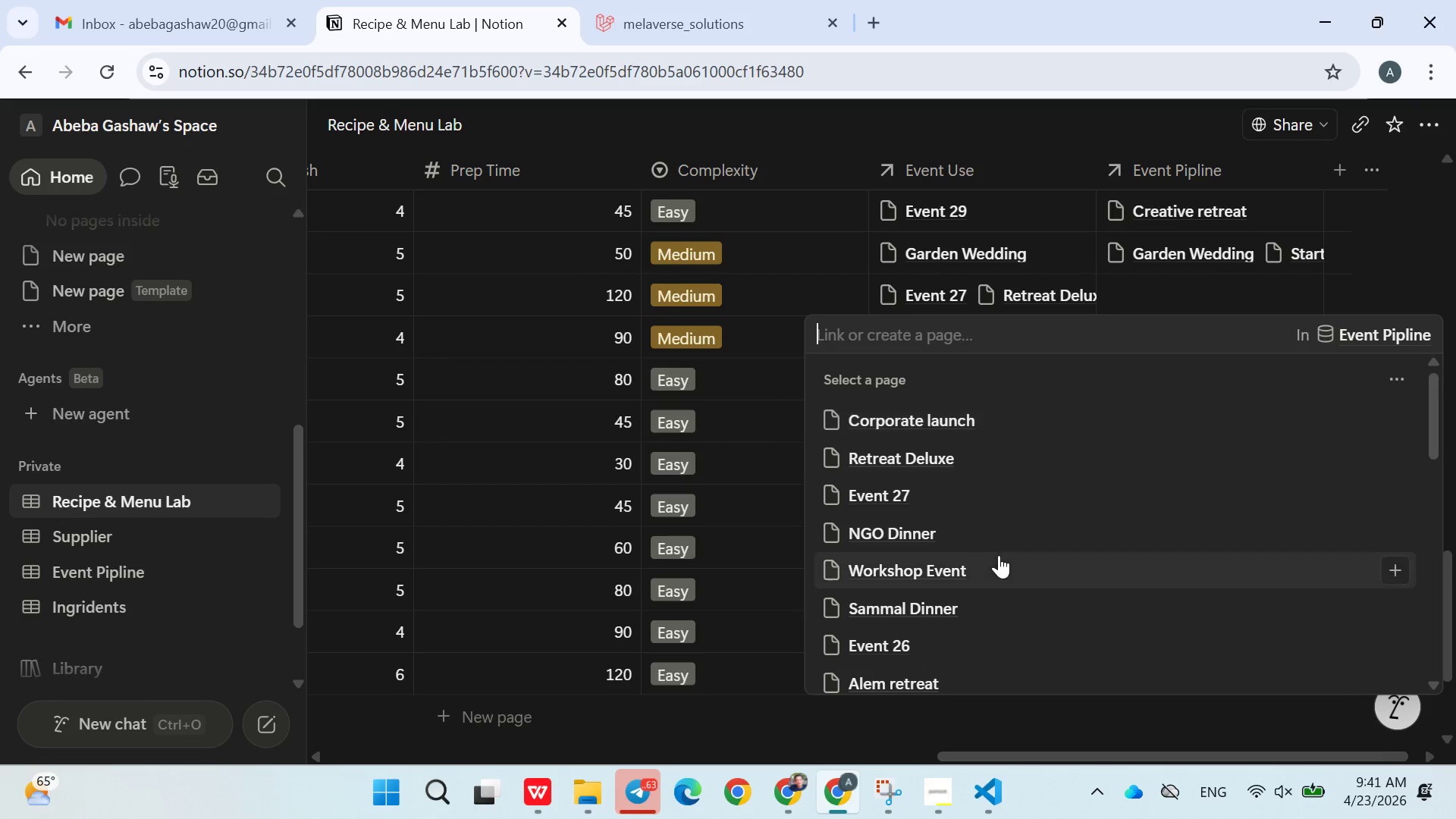 
scroll: coordinate [996, 570], scroll_direction: down, amount: 8.0
 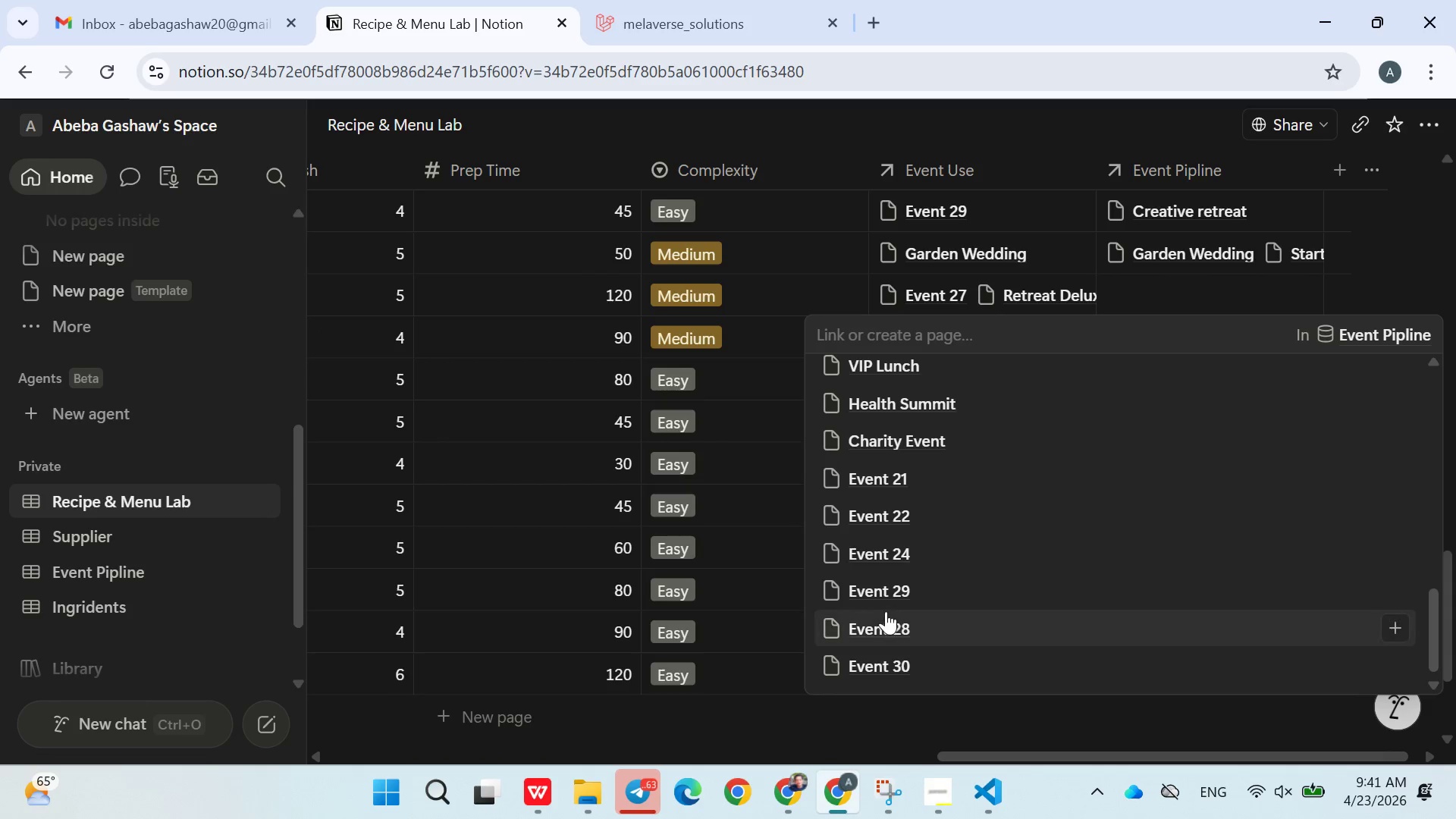 
left_click([902, 510])
 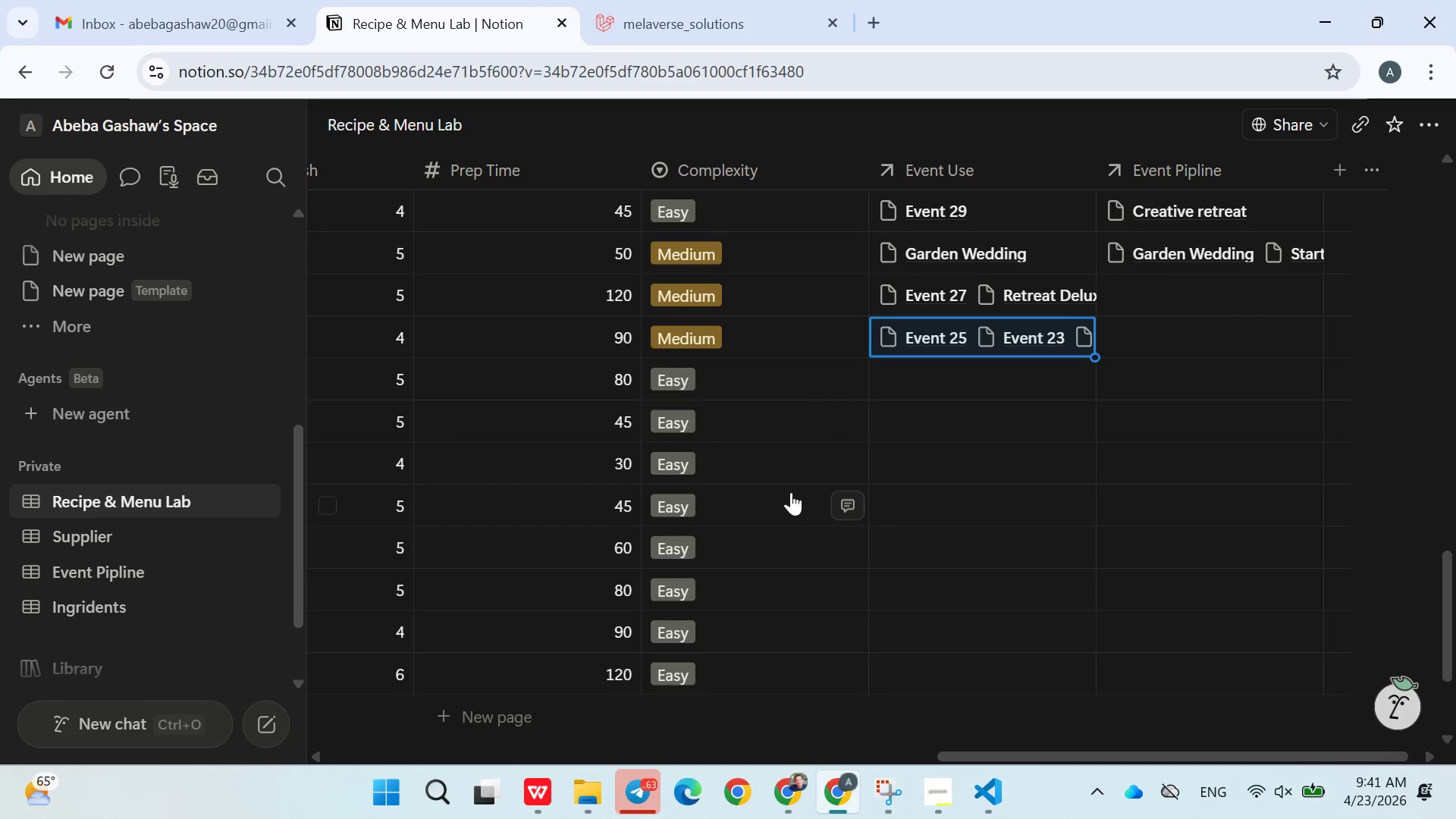 
left_click([904, 372])
 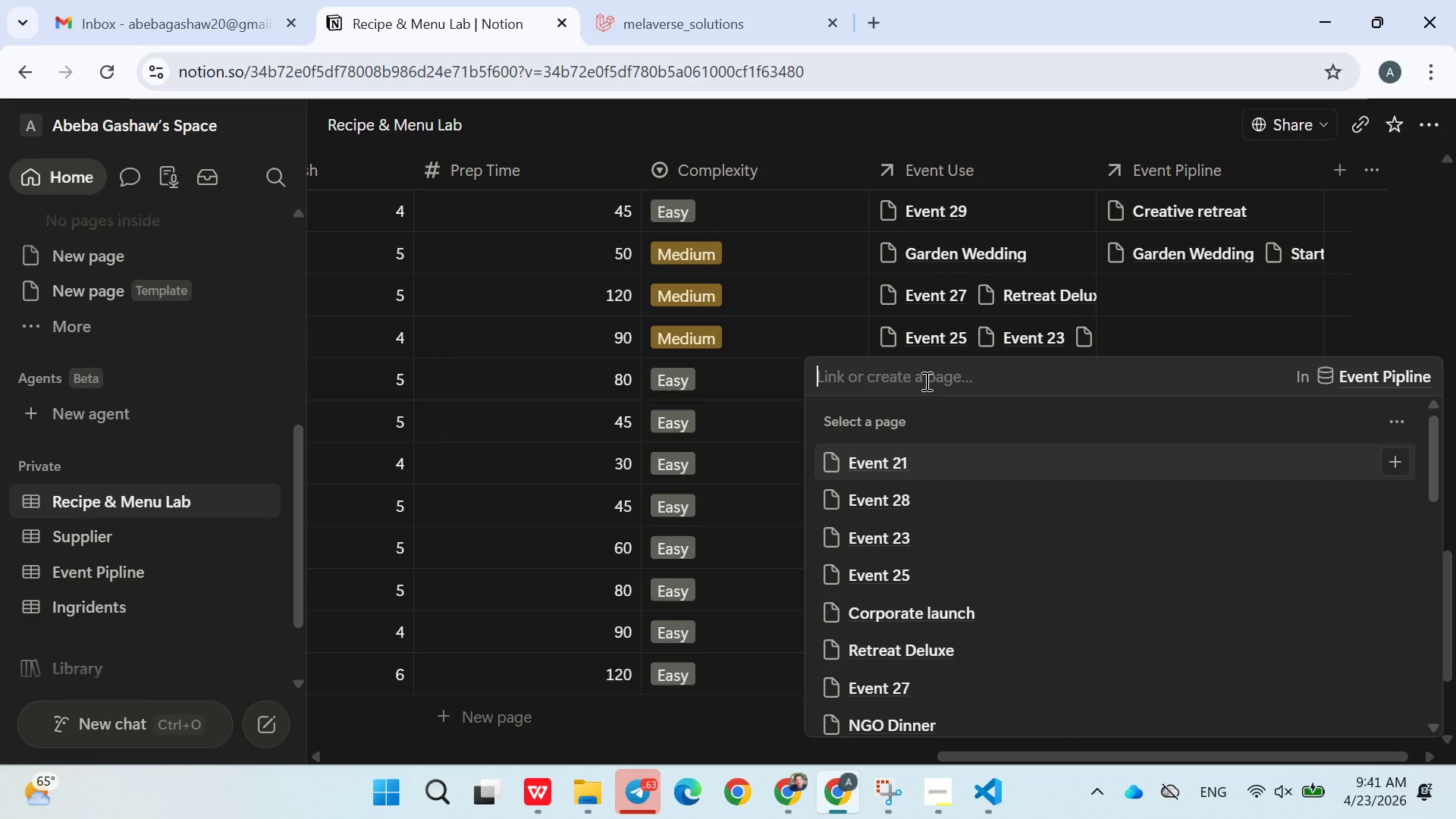 
scroll: coordinate [934, 439], scroll_direction: down, amount: 5.0
 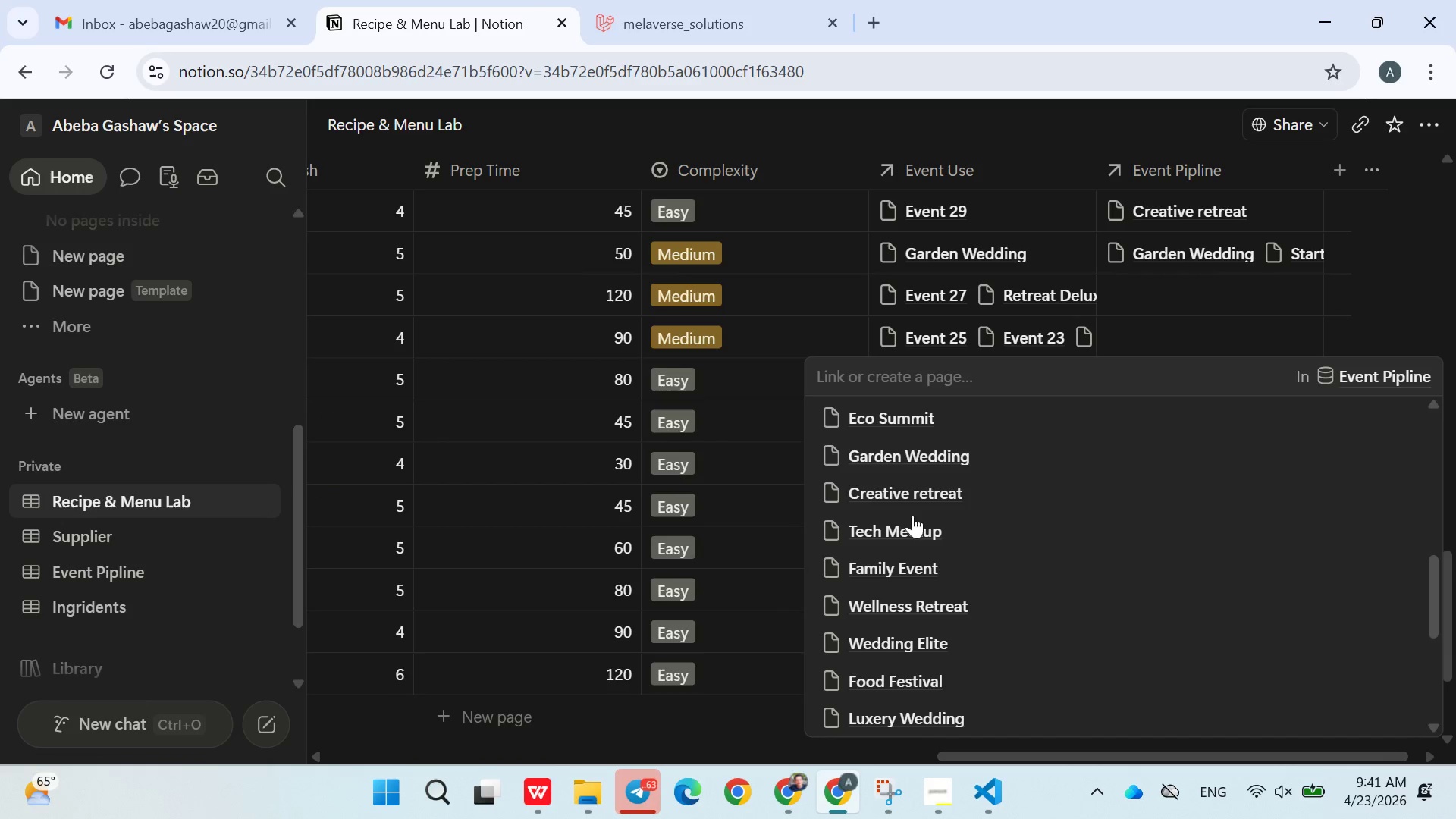 
double_click([907, 497])
 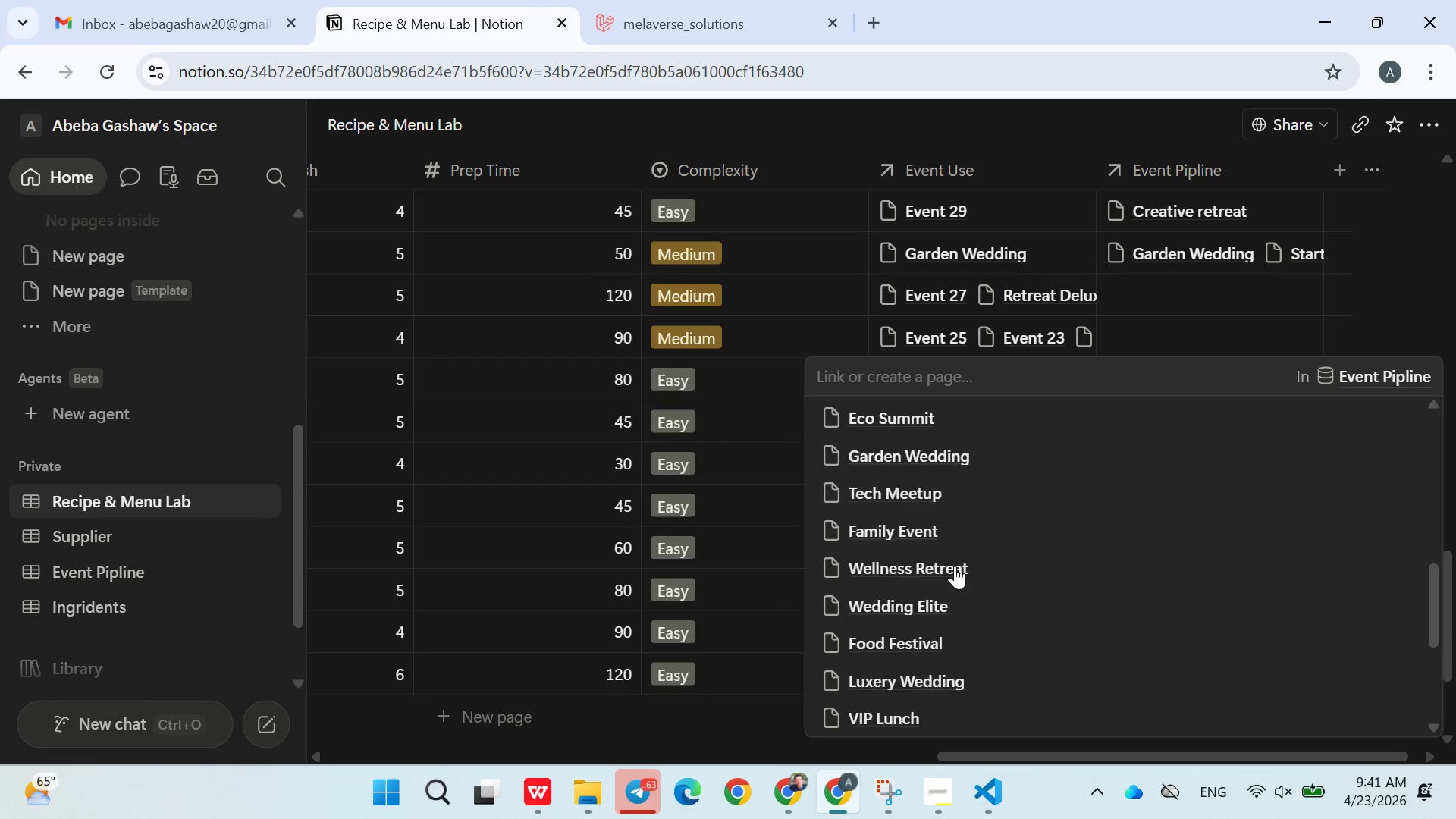 
scroll: coordinate [958, 601], scroll_direction: down, amount: 4.0
 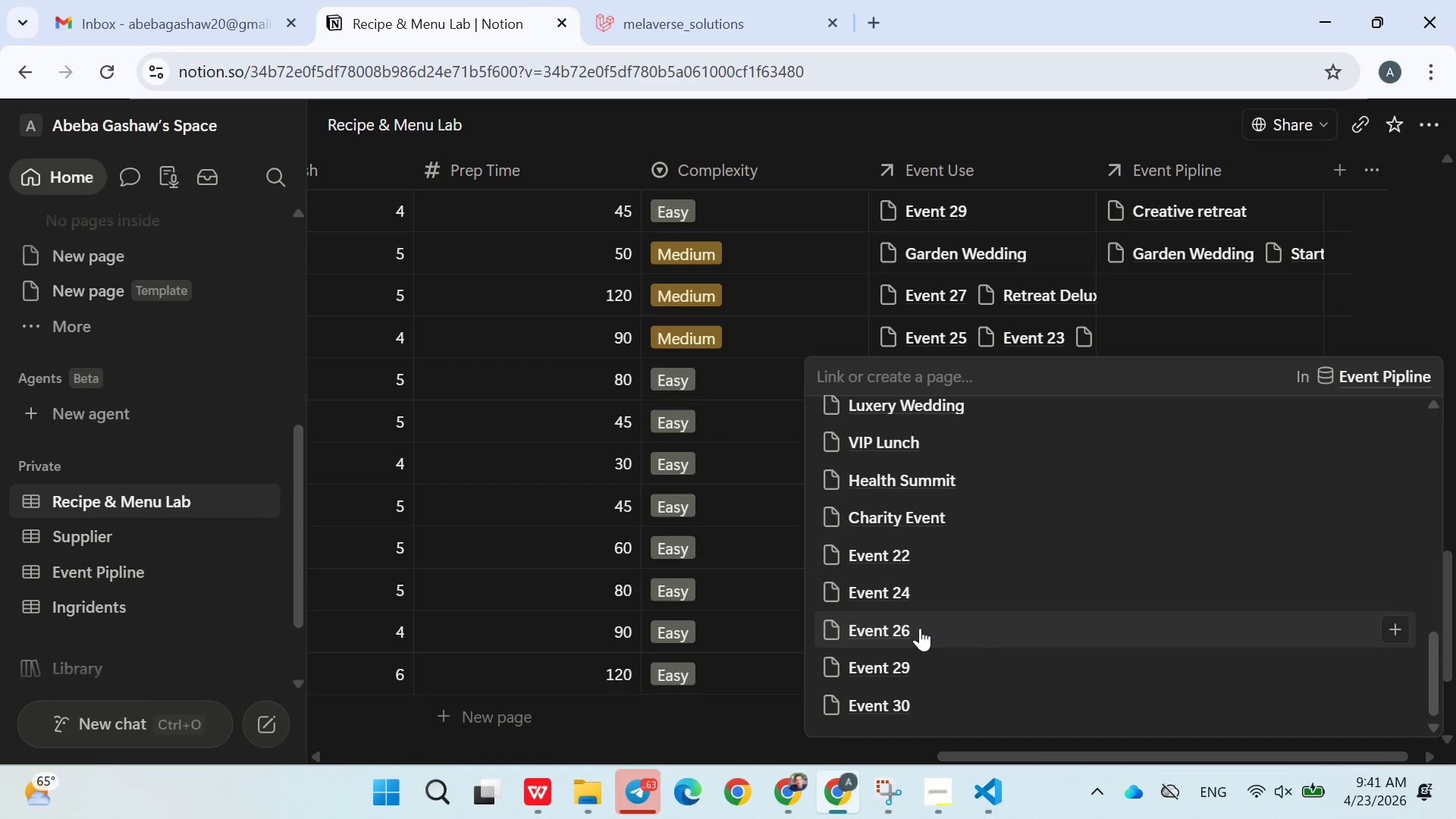 
left_click([920, 628])
 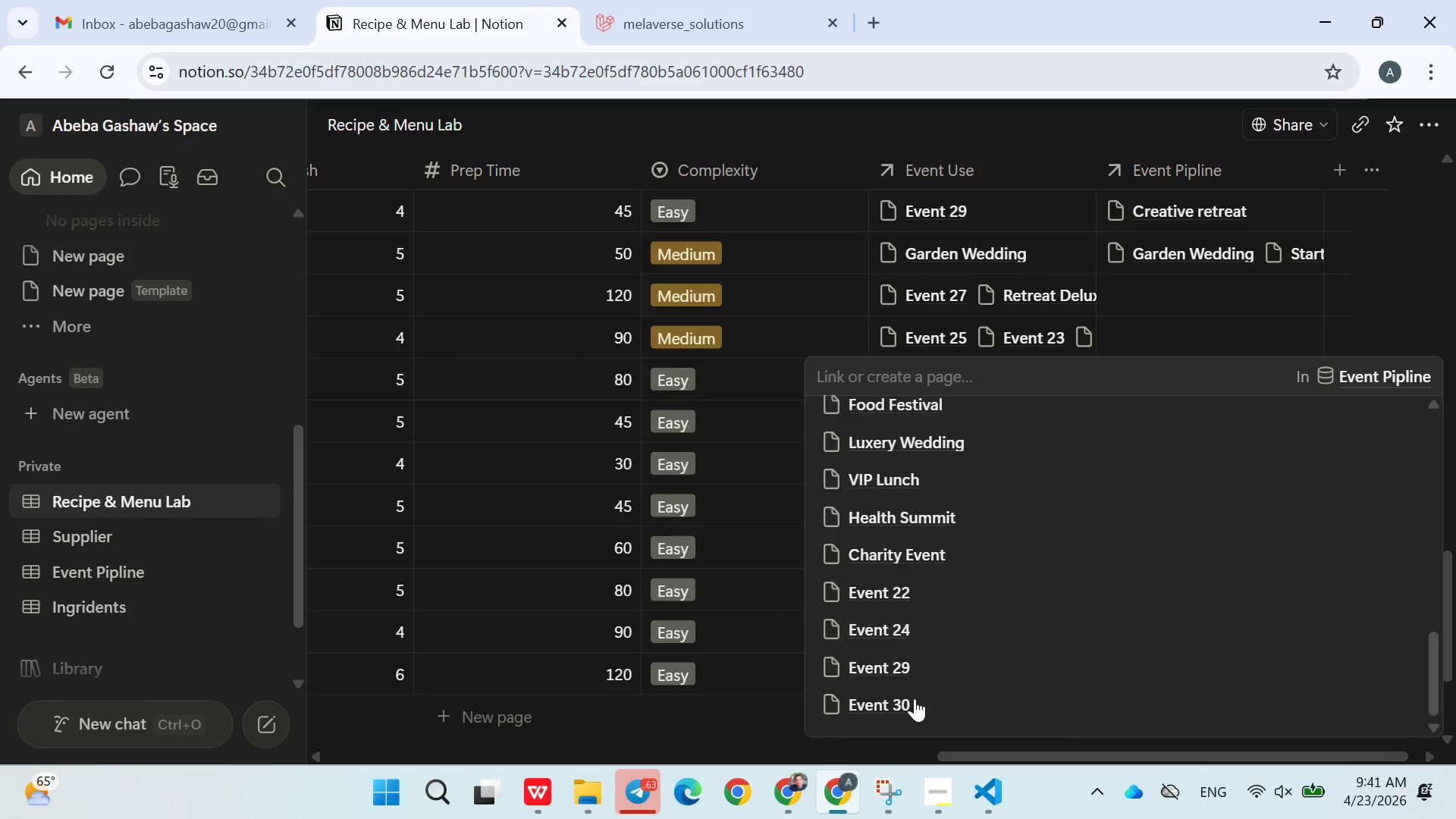 
left_click([931, 670])
 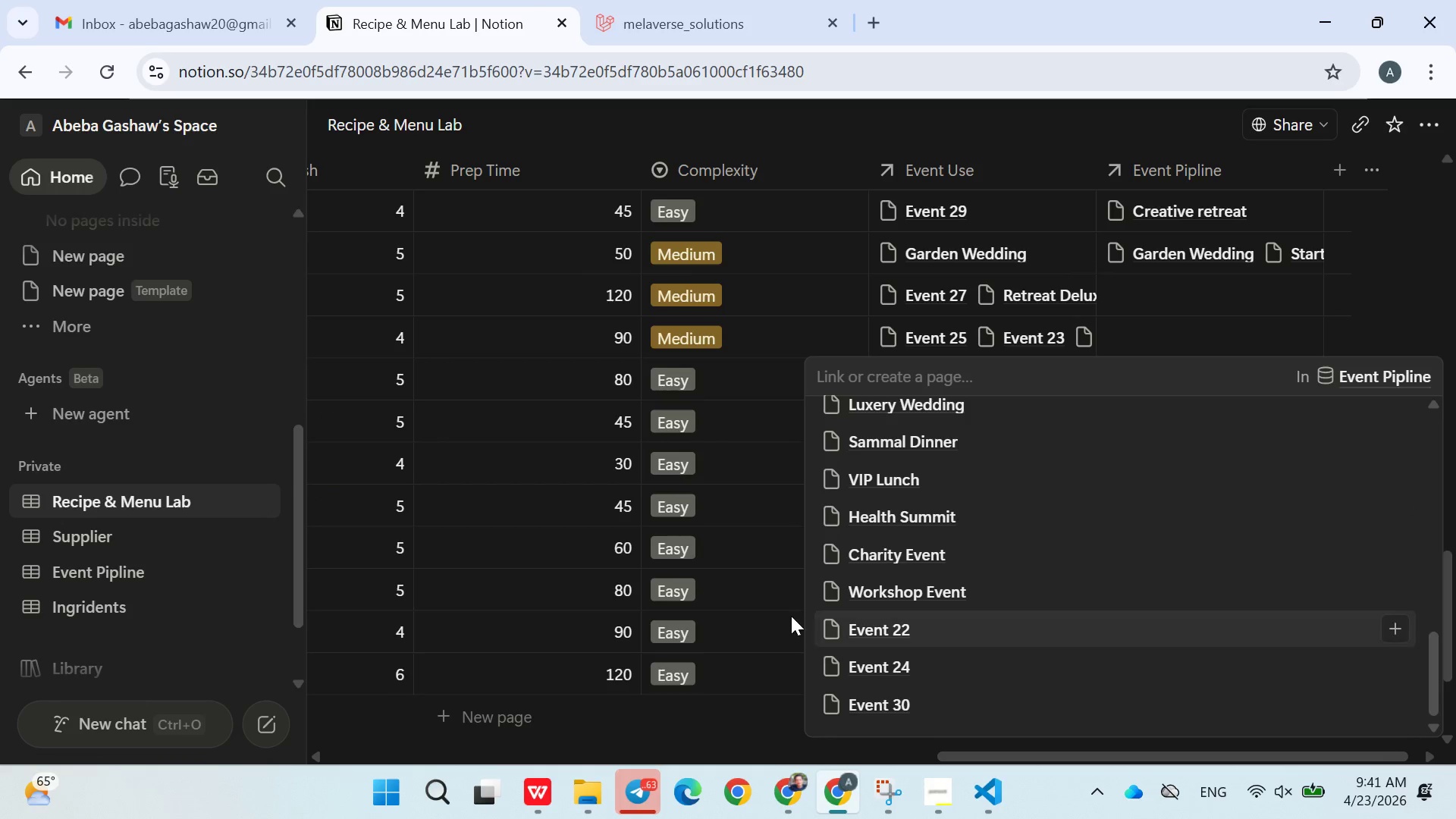 
scroll: coordinate [909, 712], scroll_direction: down, amount: 4.0
 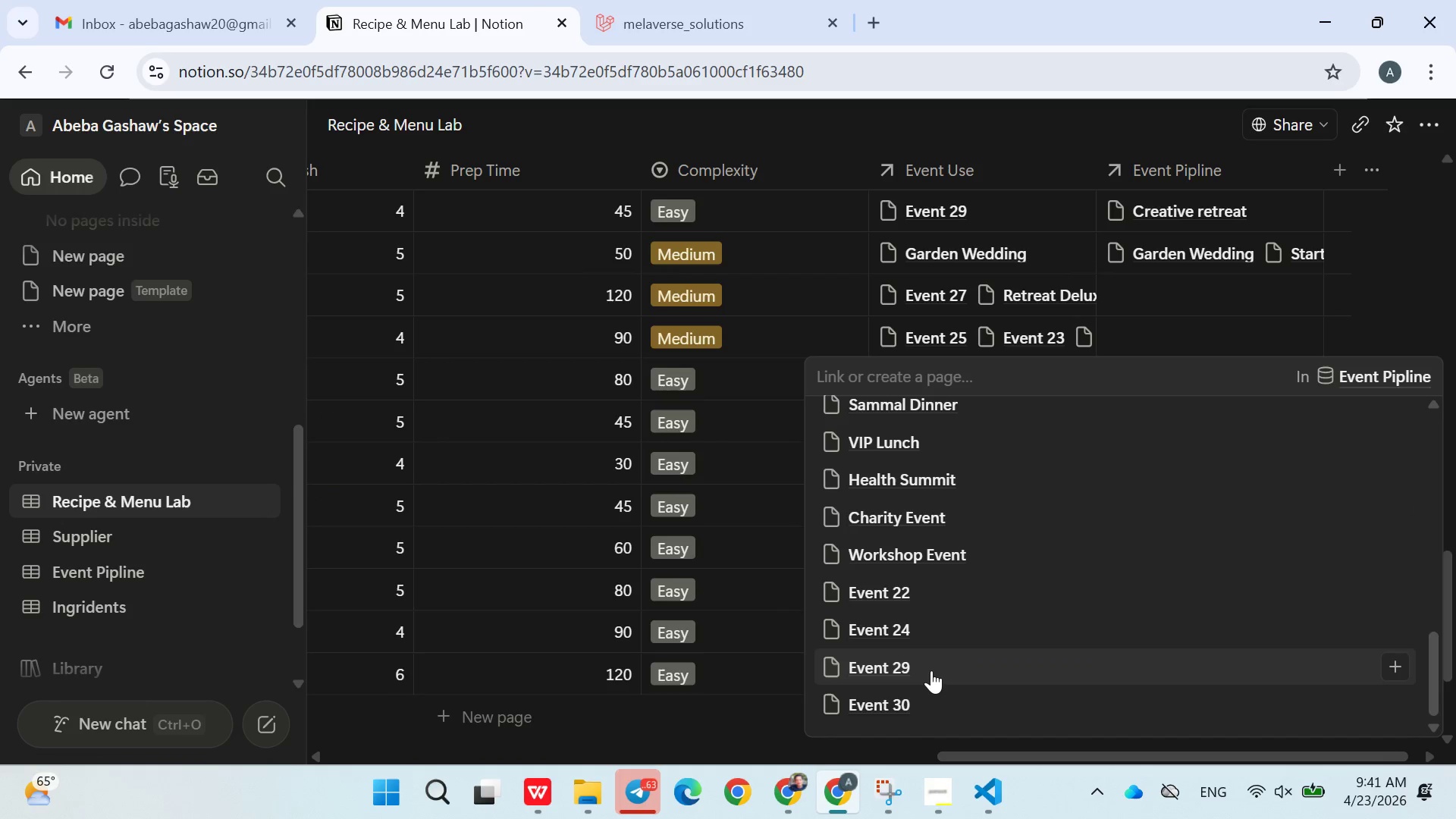 
left_click([781, 607])
 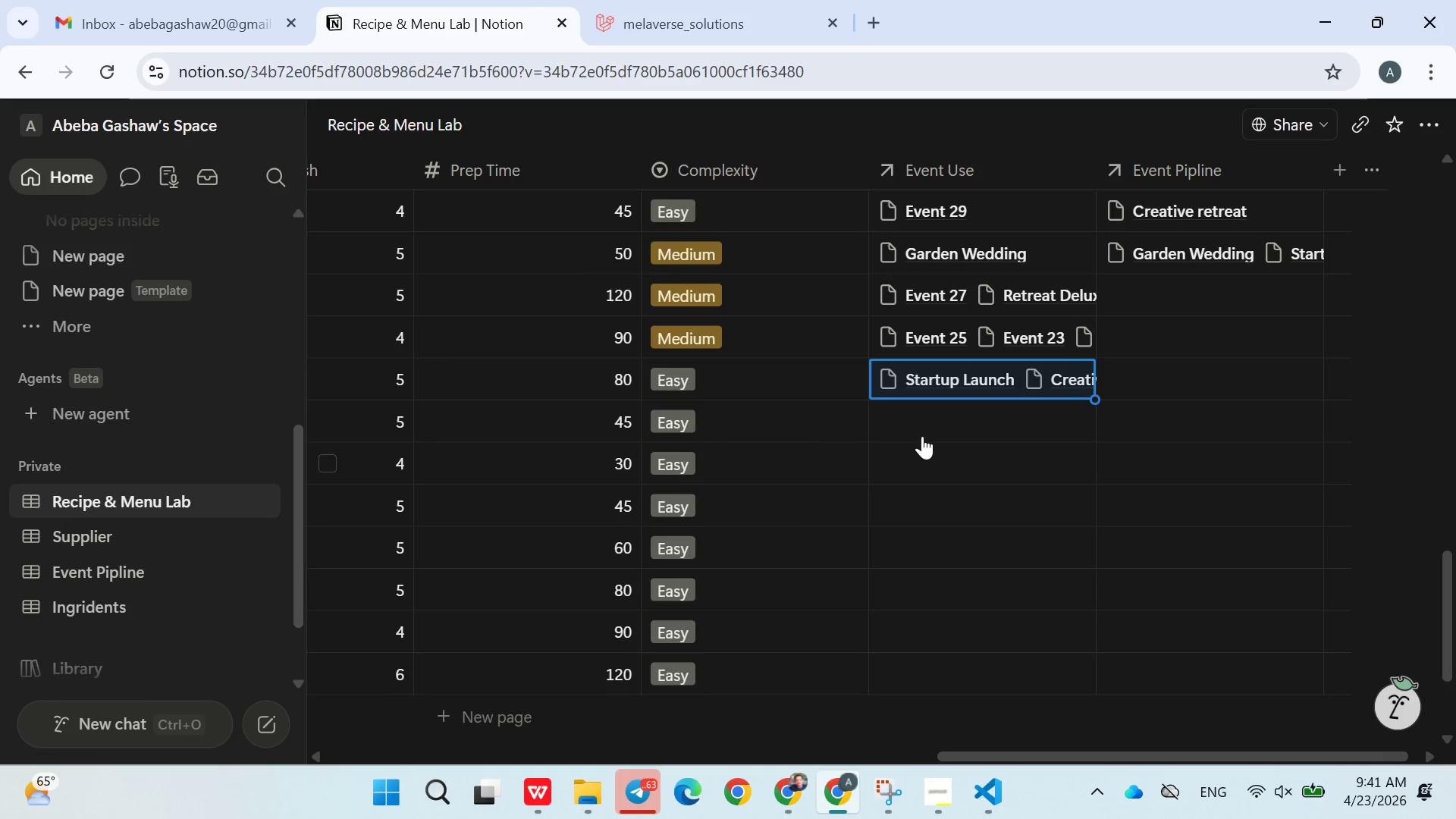 
left_click([918, 424])
 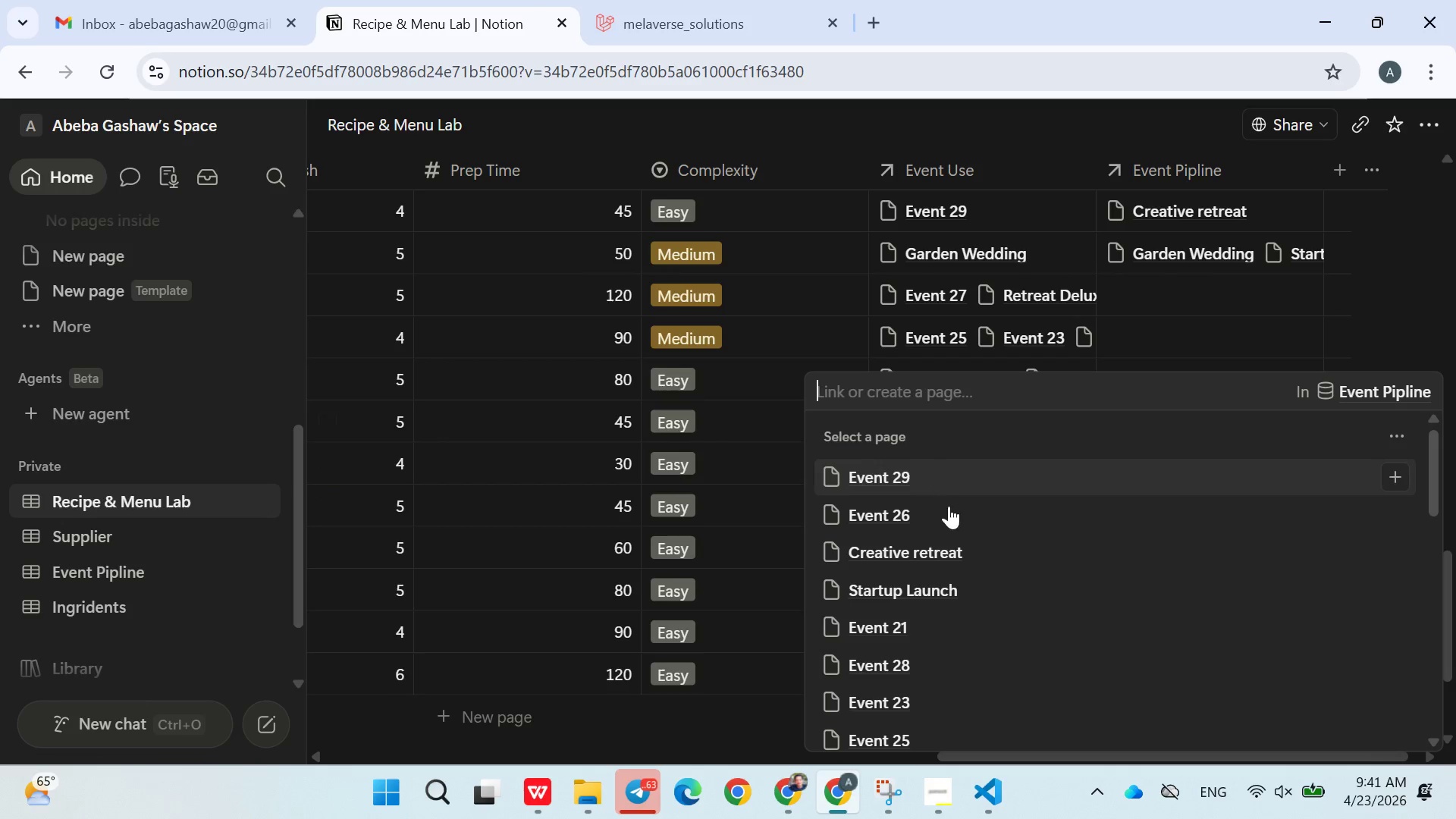 
scroll: coordinate [959, 548], scroll_direction: down, amount: 6.0
 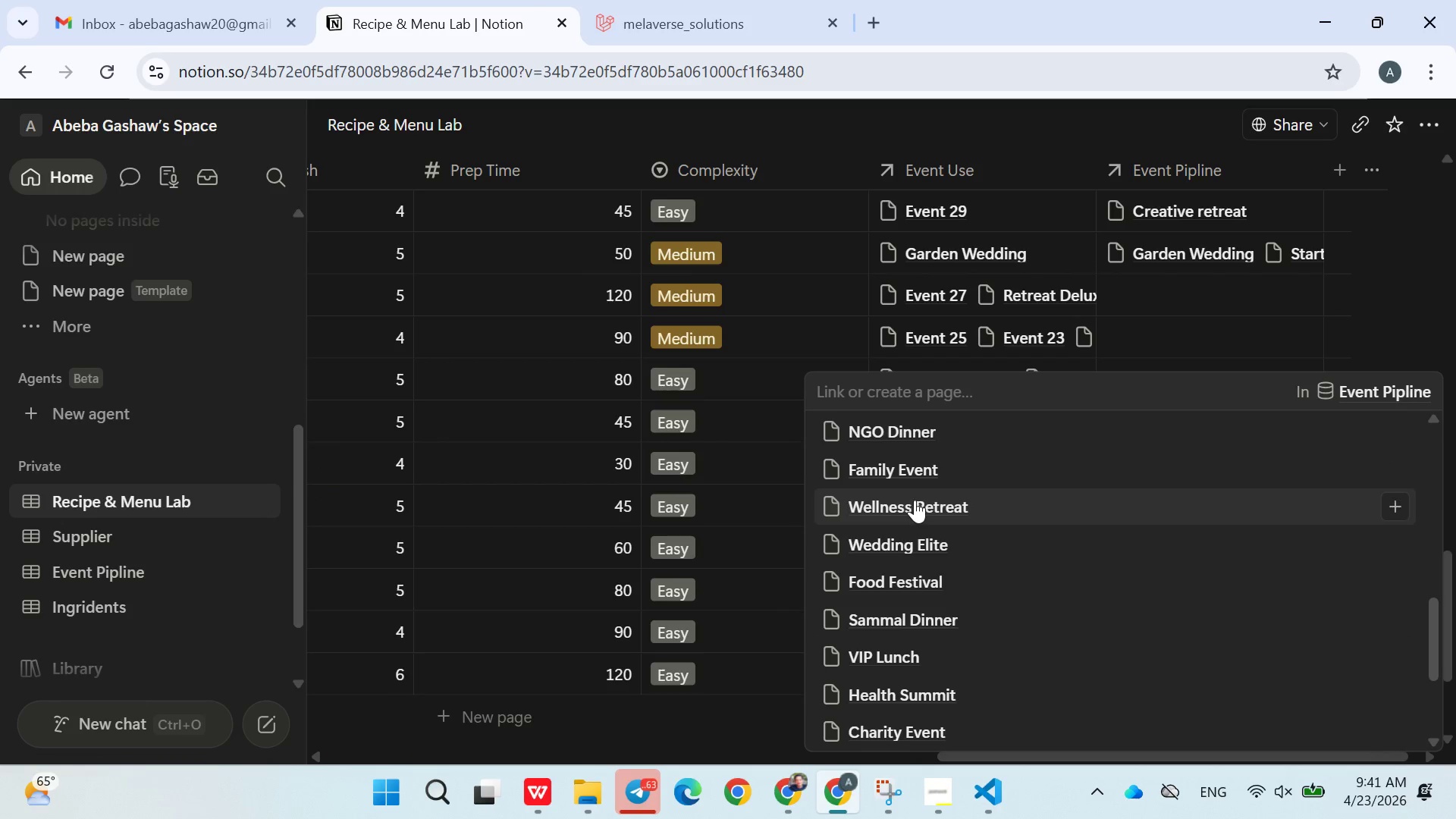 
left_click([937, 553])
 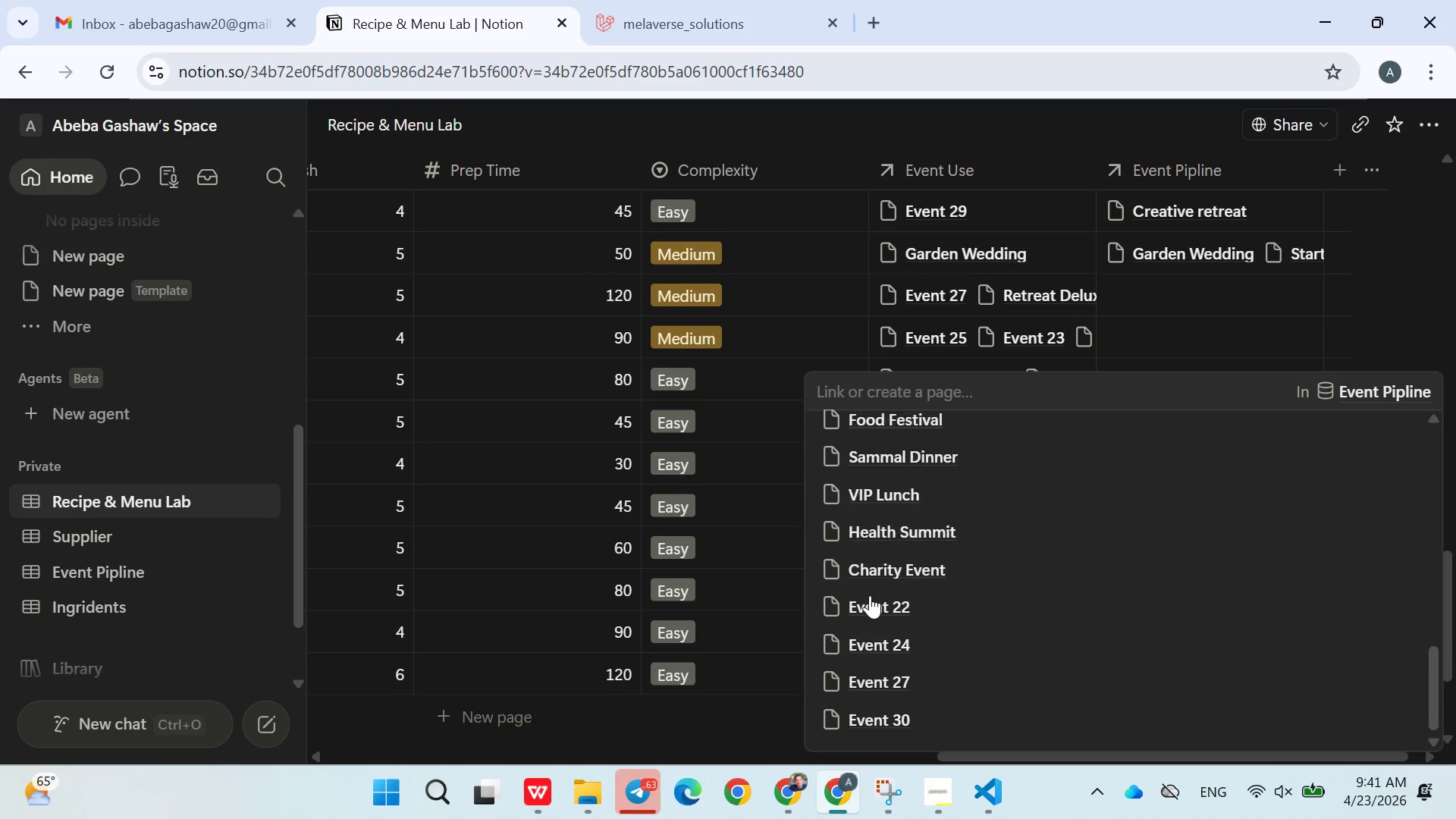 
scroll: coordinate [924, 523], scroll_direction: down, amount: 5.0
 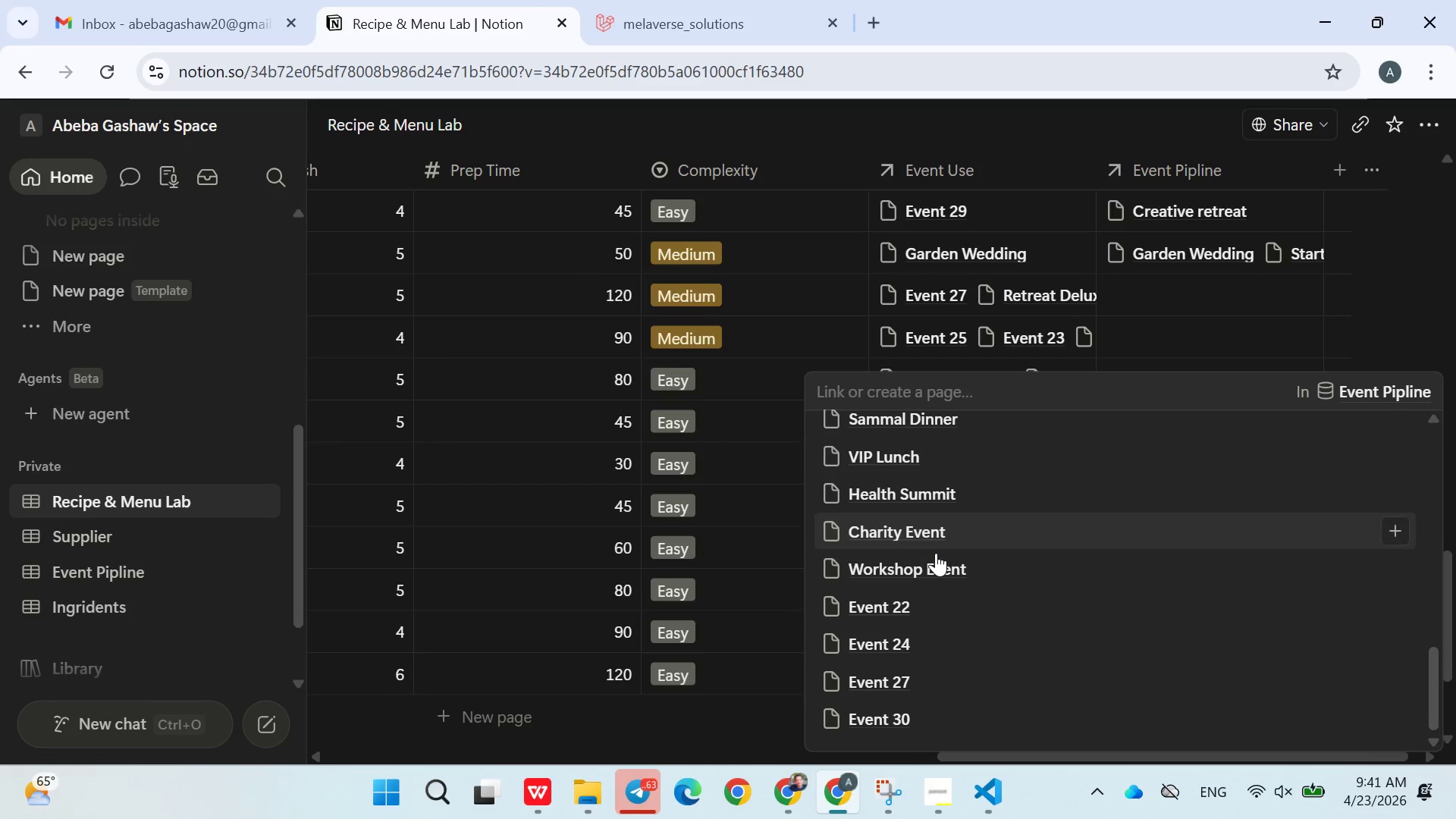 
double_click([870, 595])
 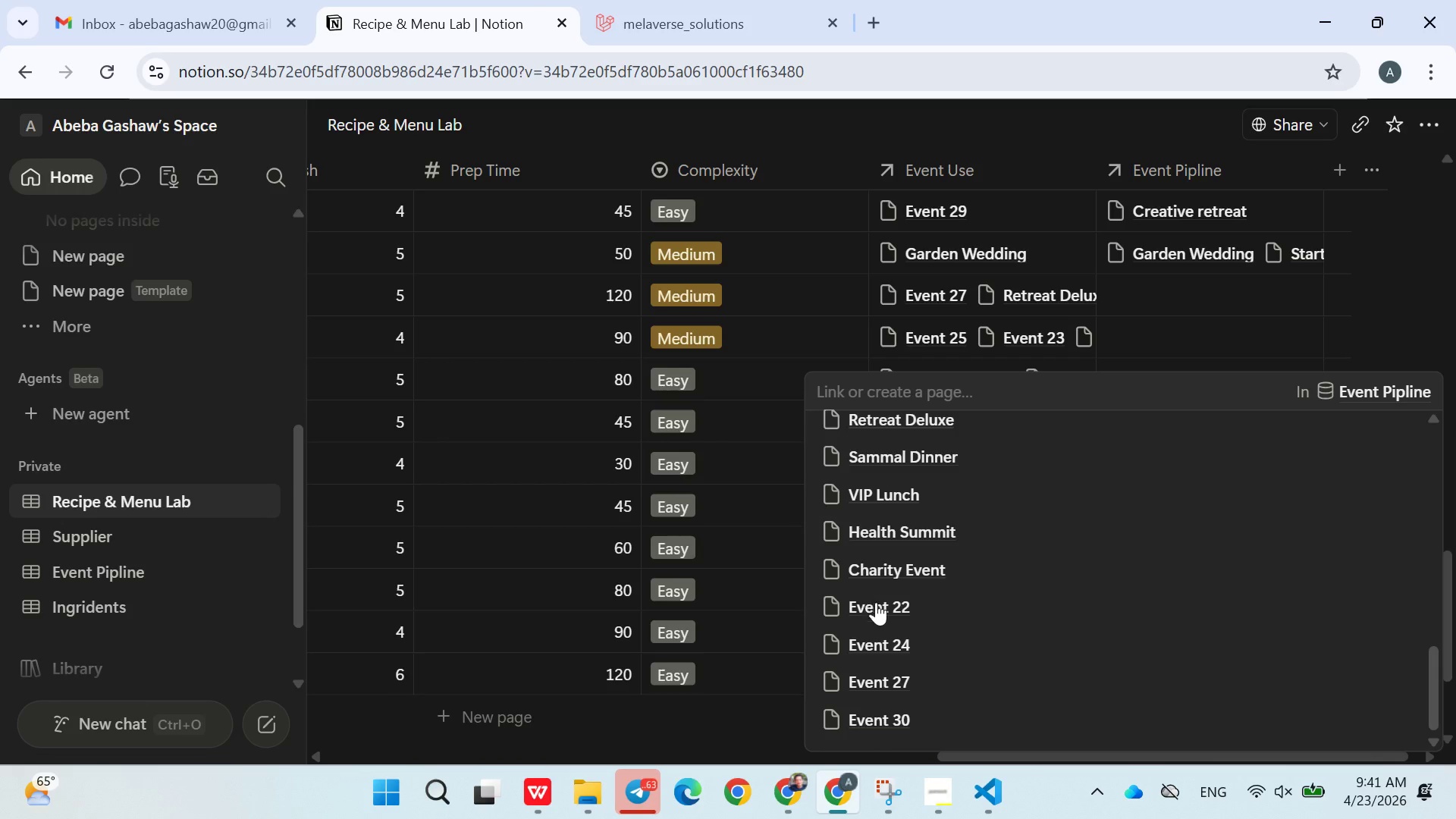 
scroll: coordinate [906, 722], scroll_direction: down, amount: 9.0
 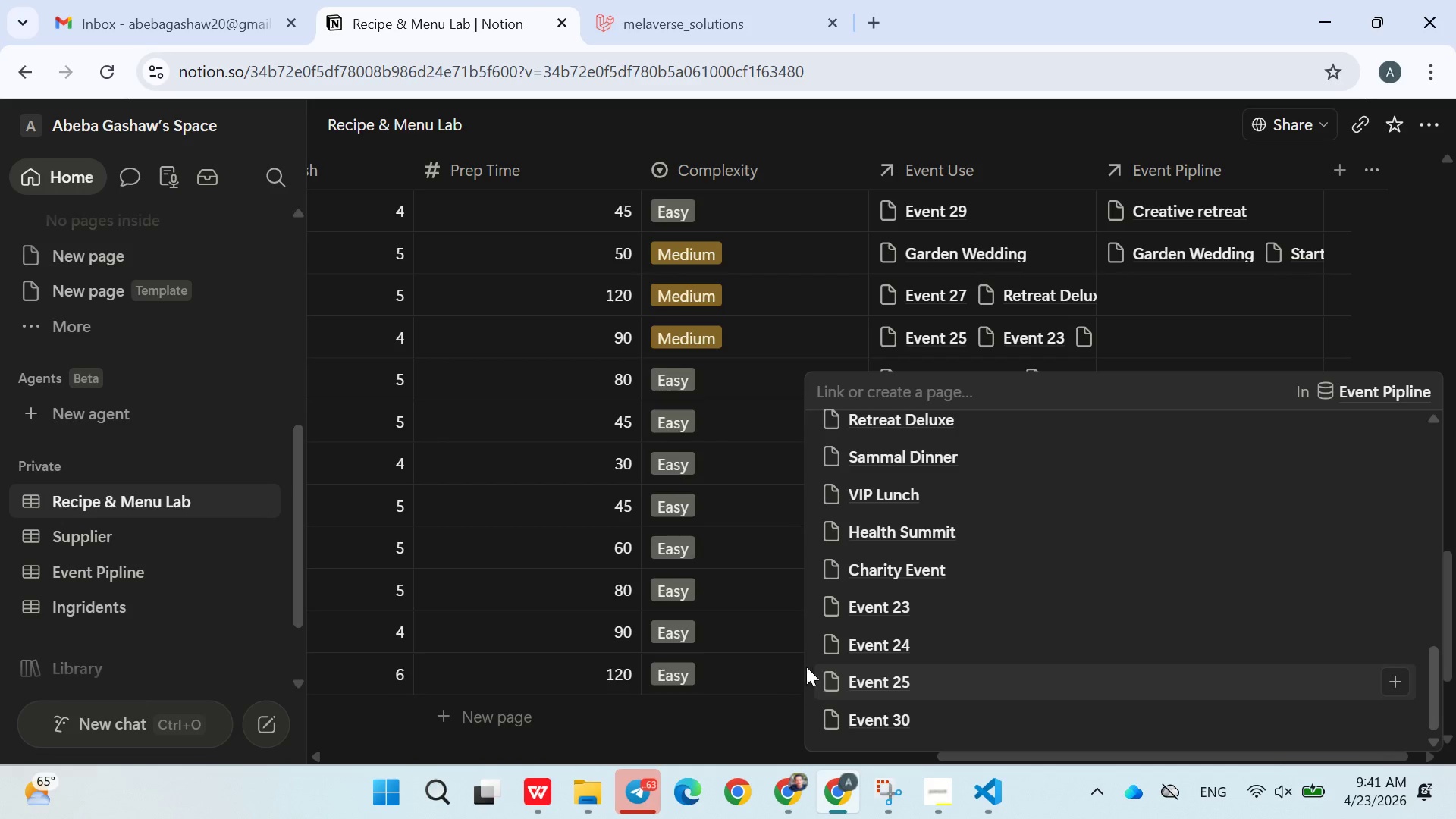 
left_click([801, 658])
 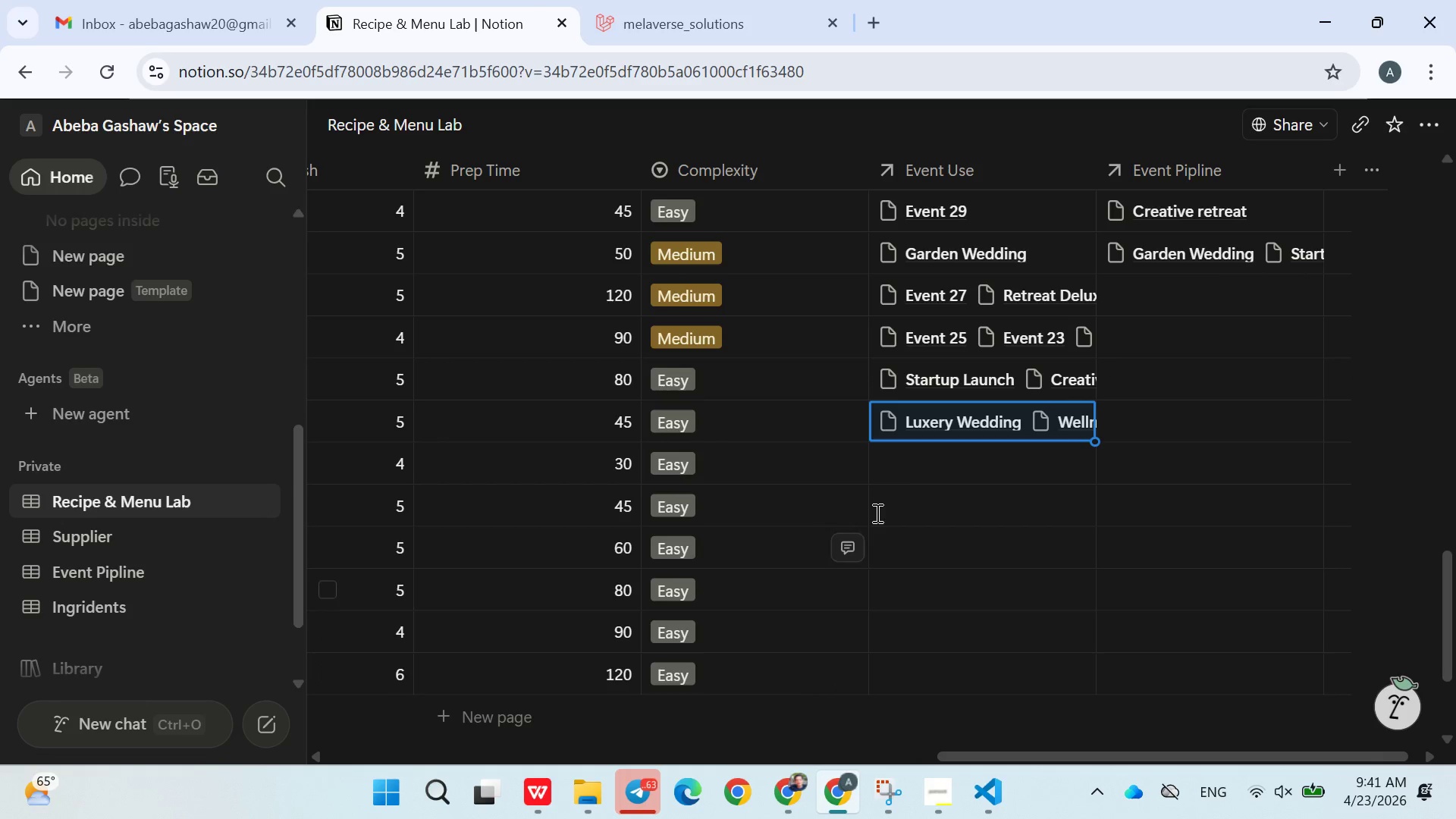 
left_click([931, 462])
 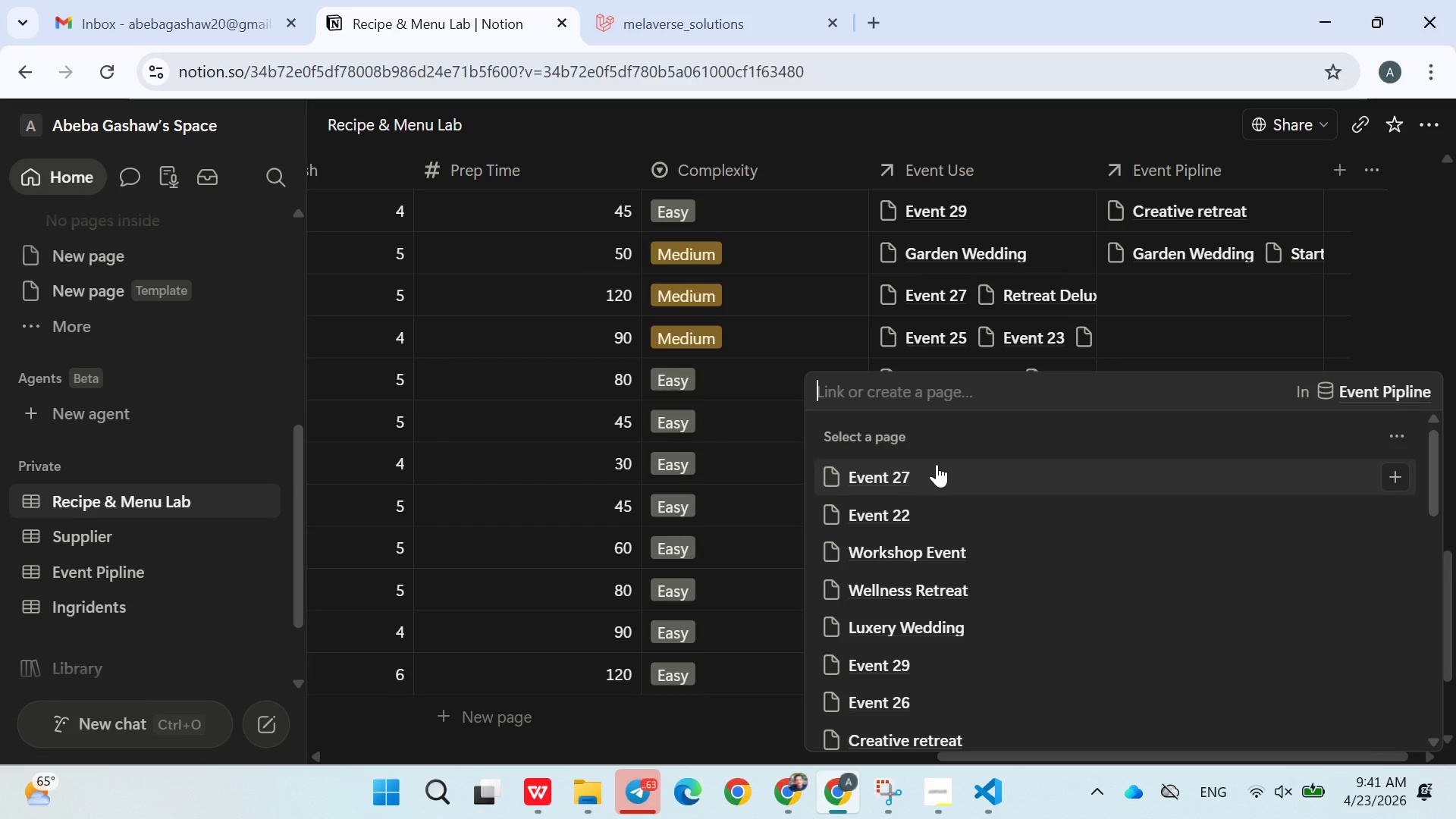 
wait(6.05)
 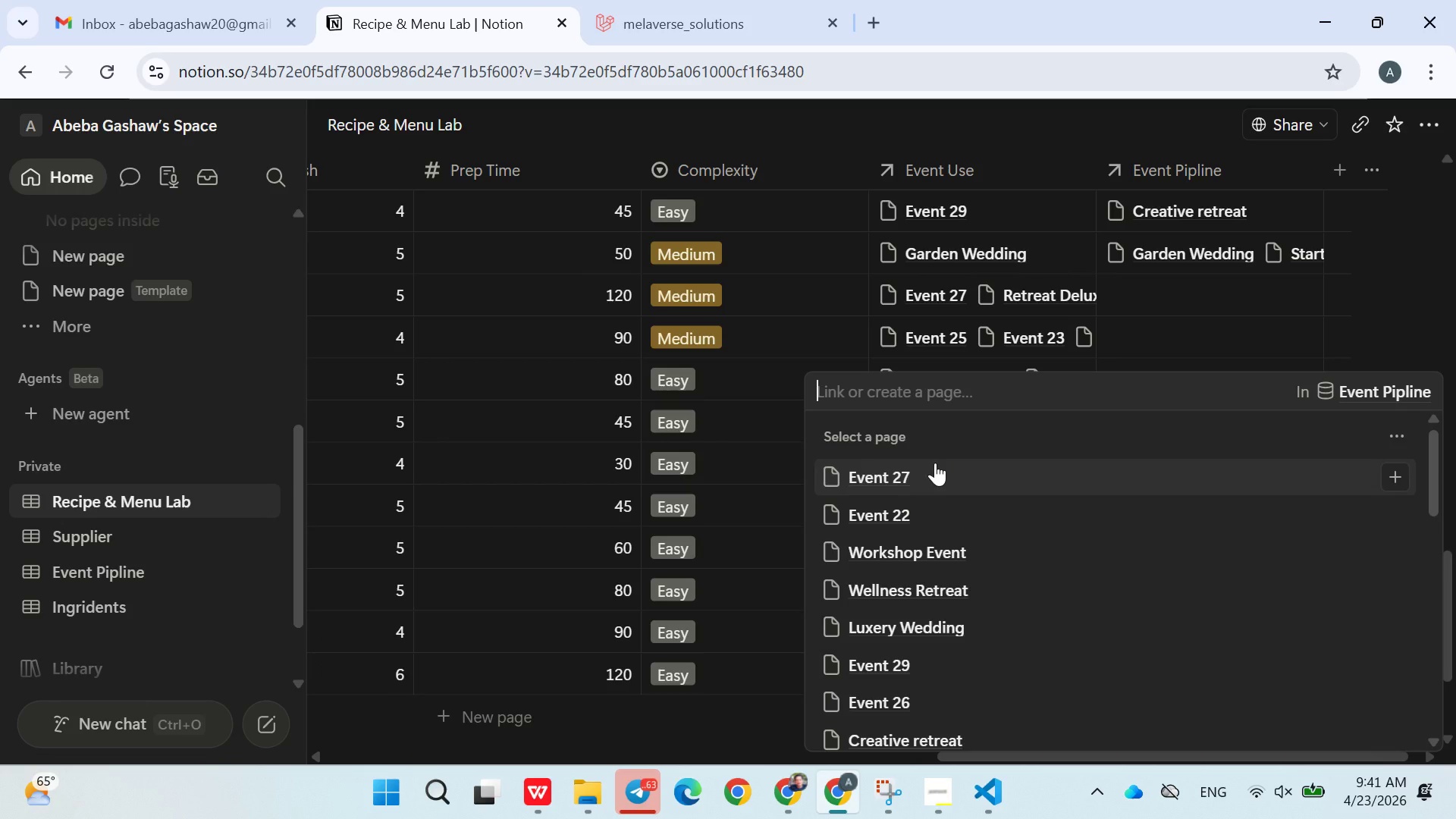 
scroll: coordinate [888, 572], scroll_direction: down, amount: 19.0
 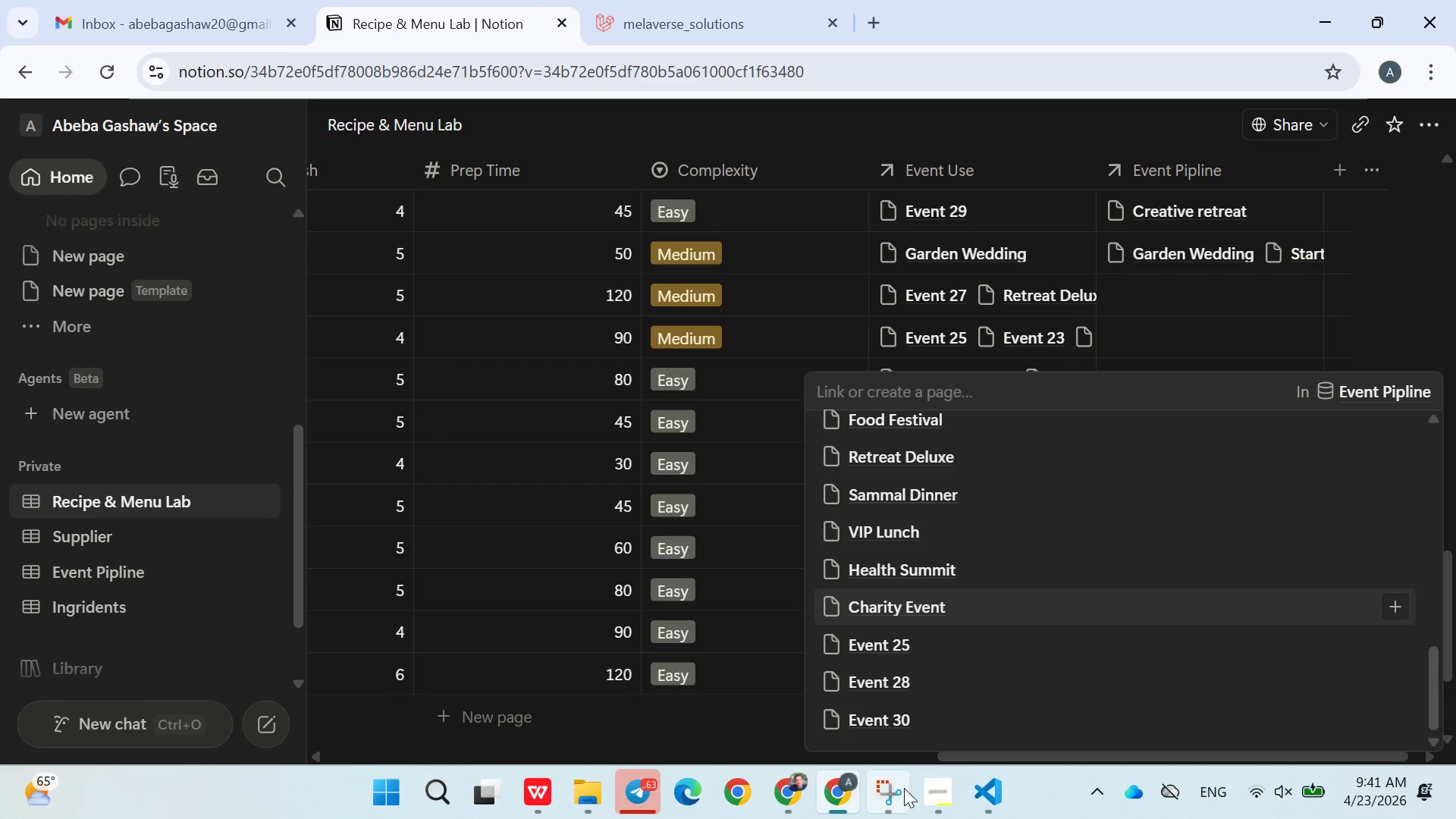 
left_click([935, 792])